 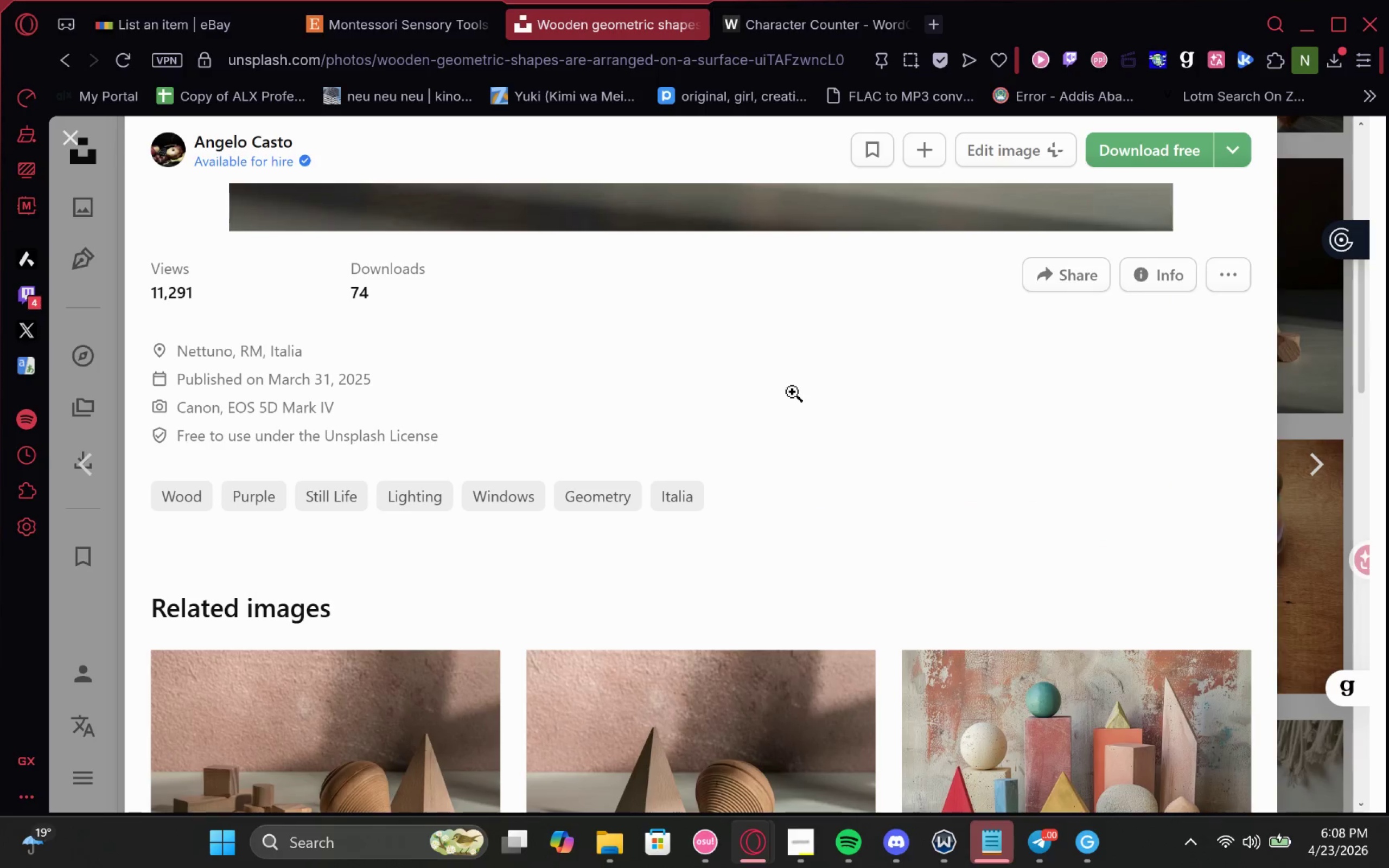 
scroll: coordinate [958, 471], scroll_direction: down, amount: 1.0
 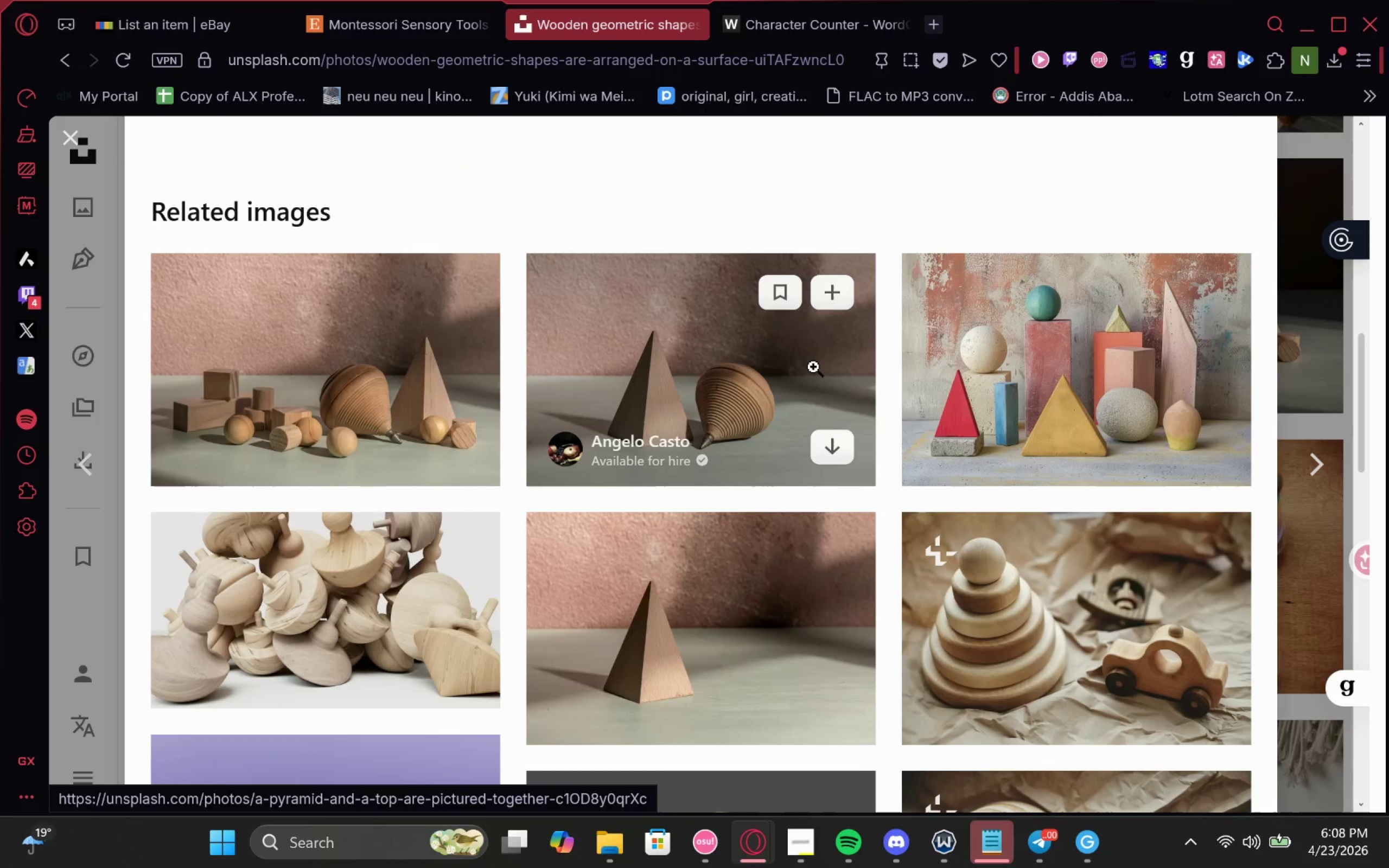 
left_click([827, 444])
 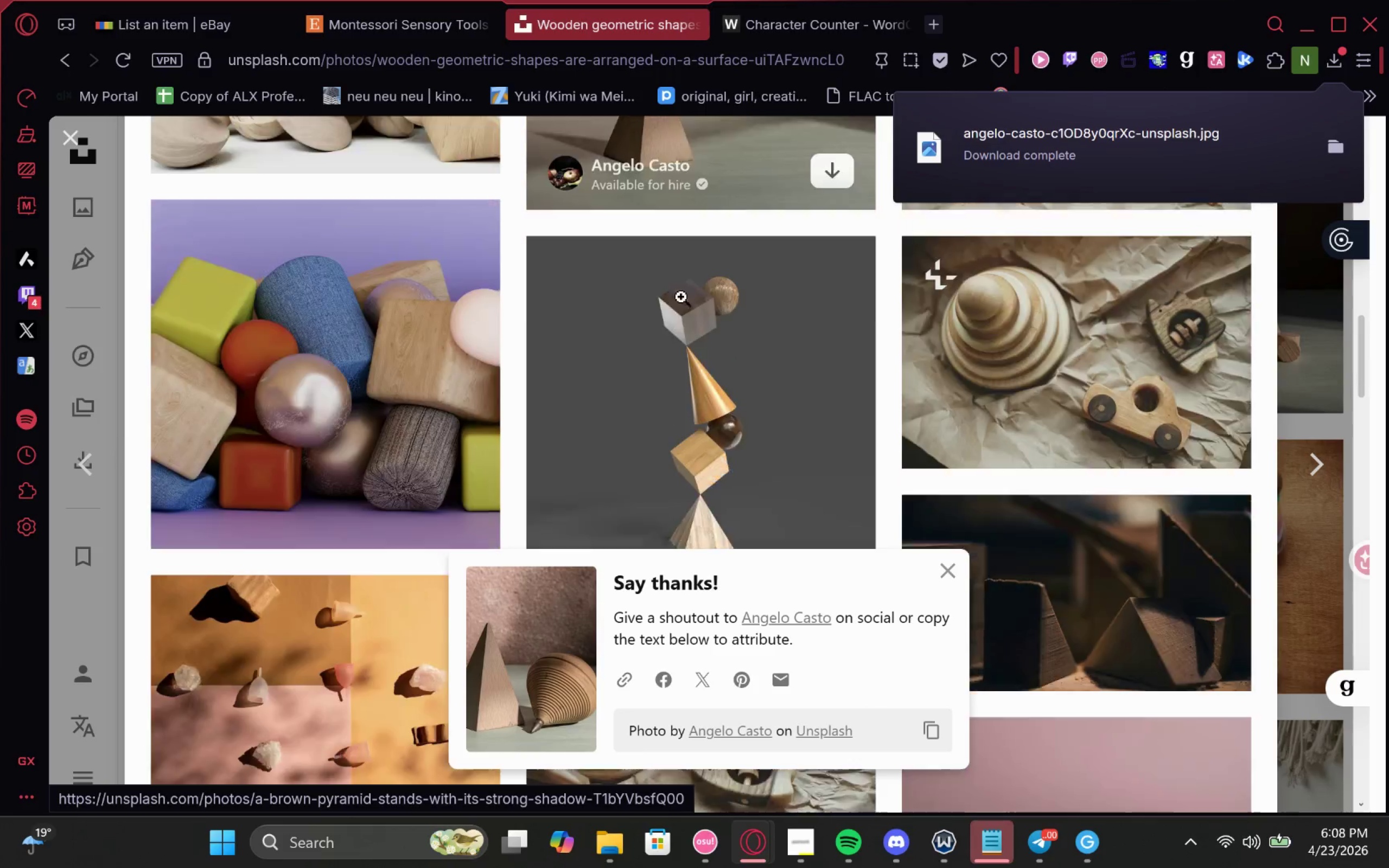 
wait(11.05)
 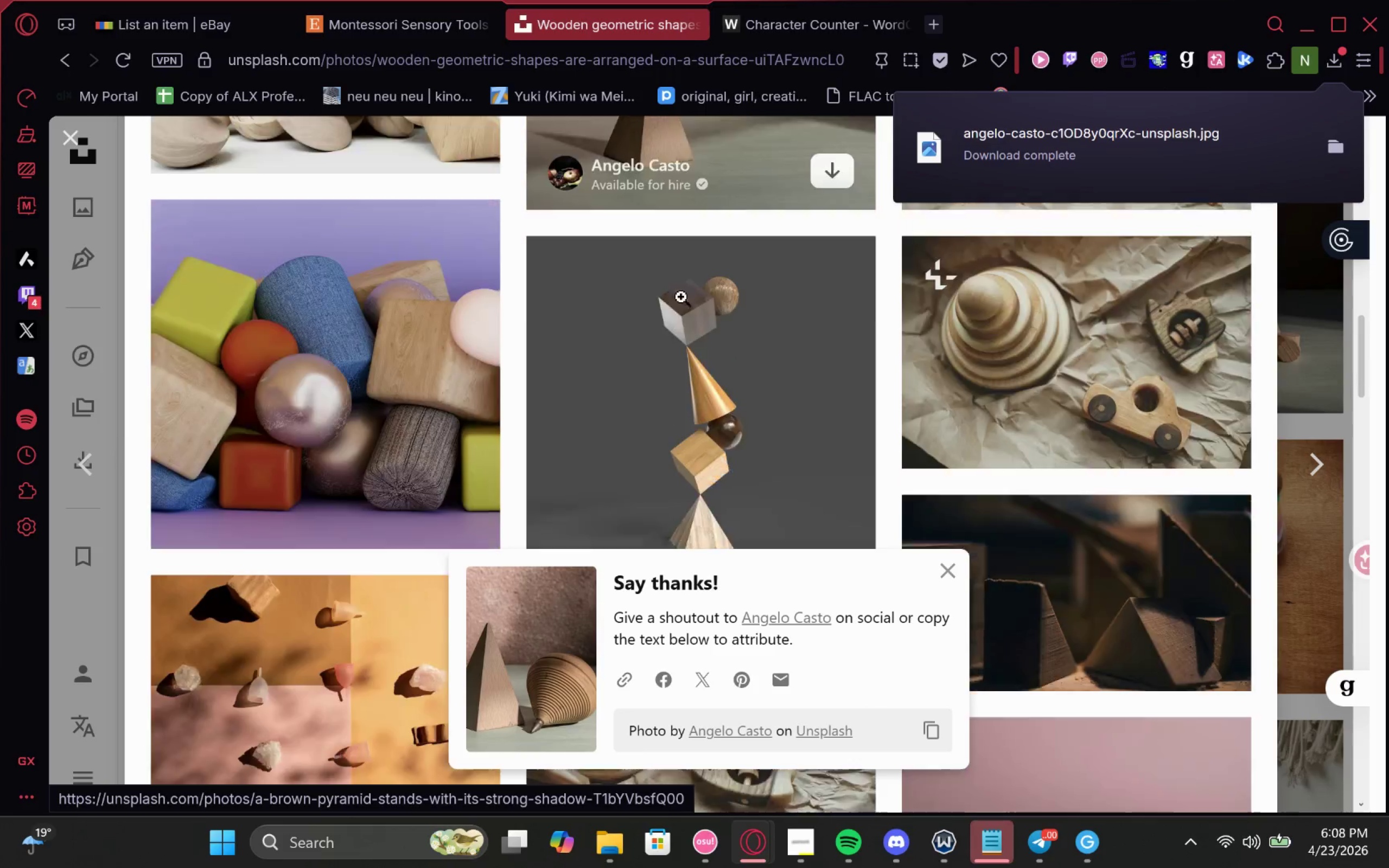 
left_click([1197, 443])
 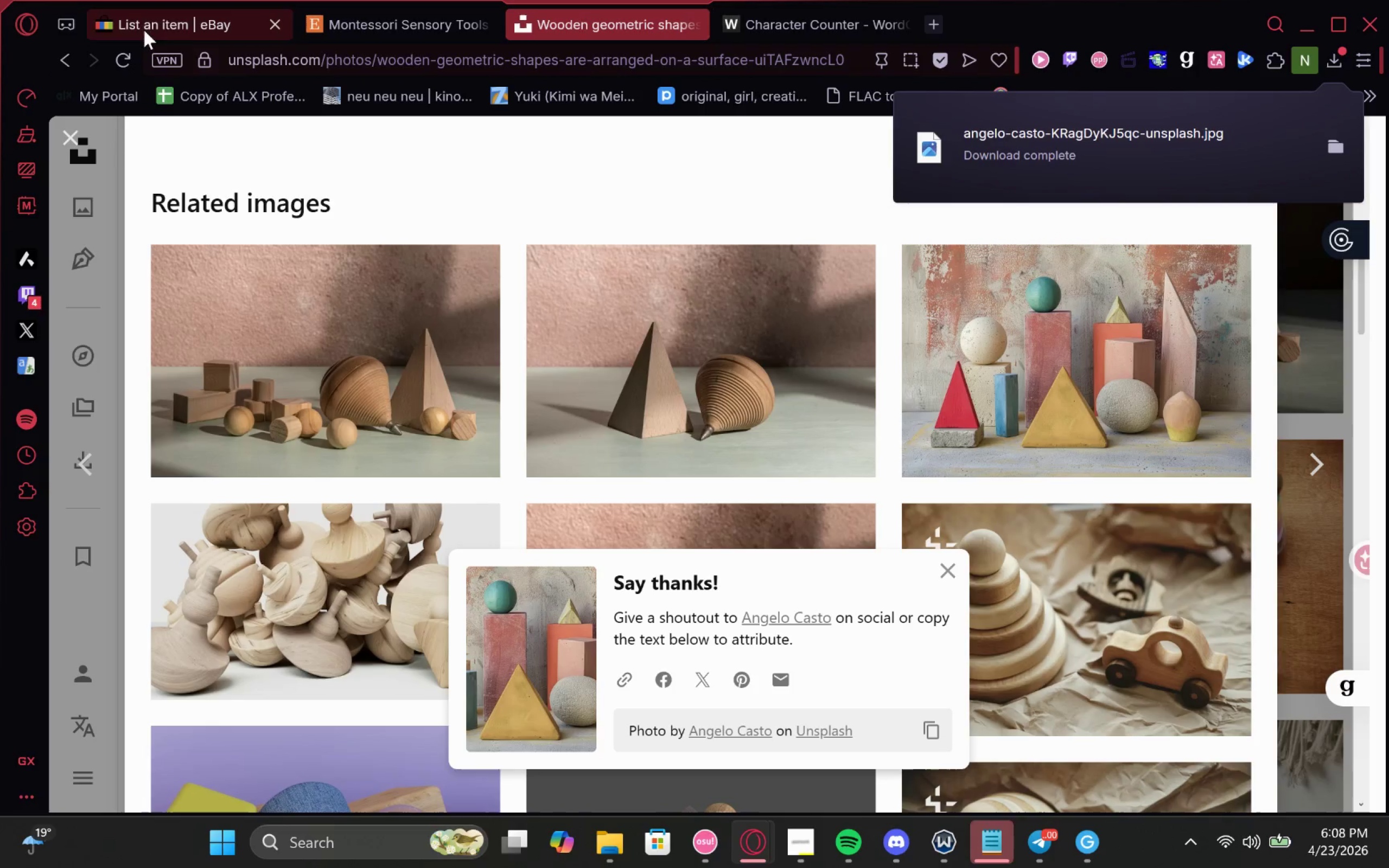 
left_click([138, 7])
 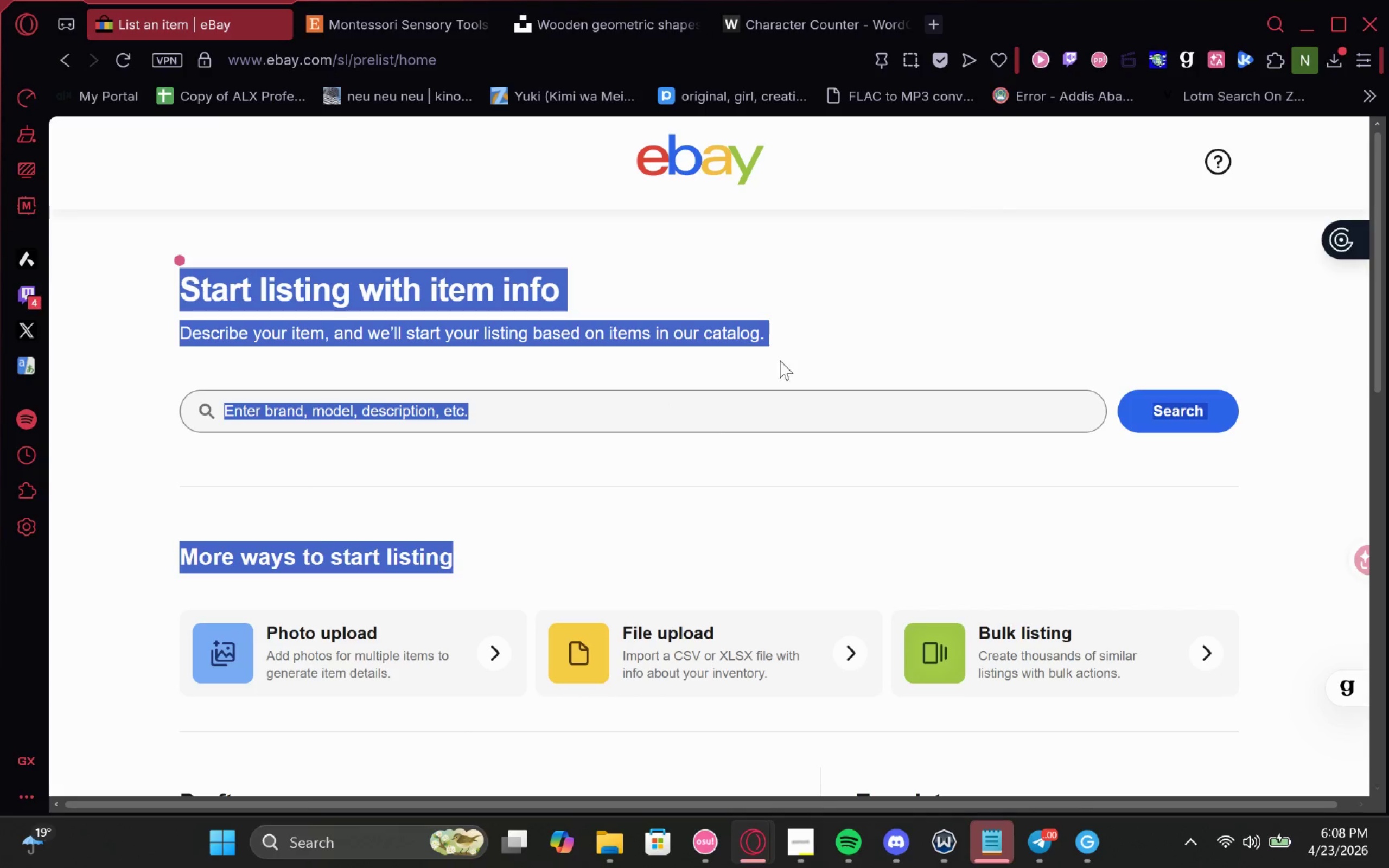 
left_click([880, 337])
 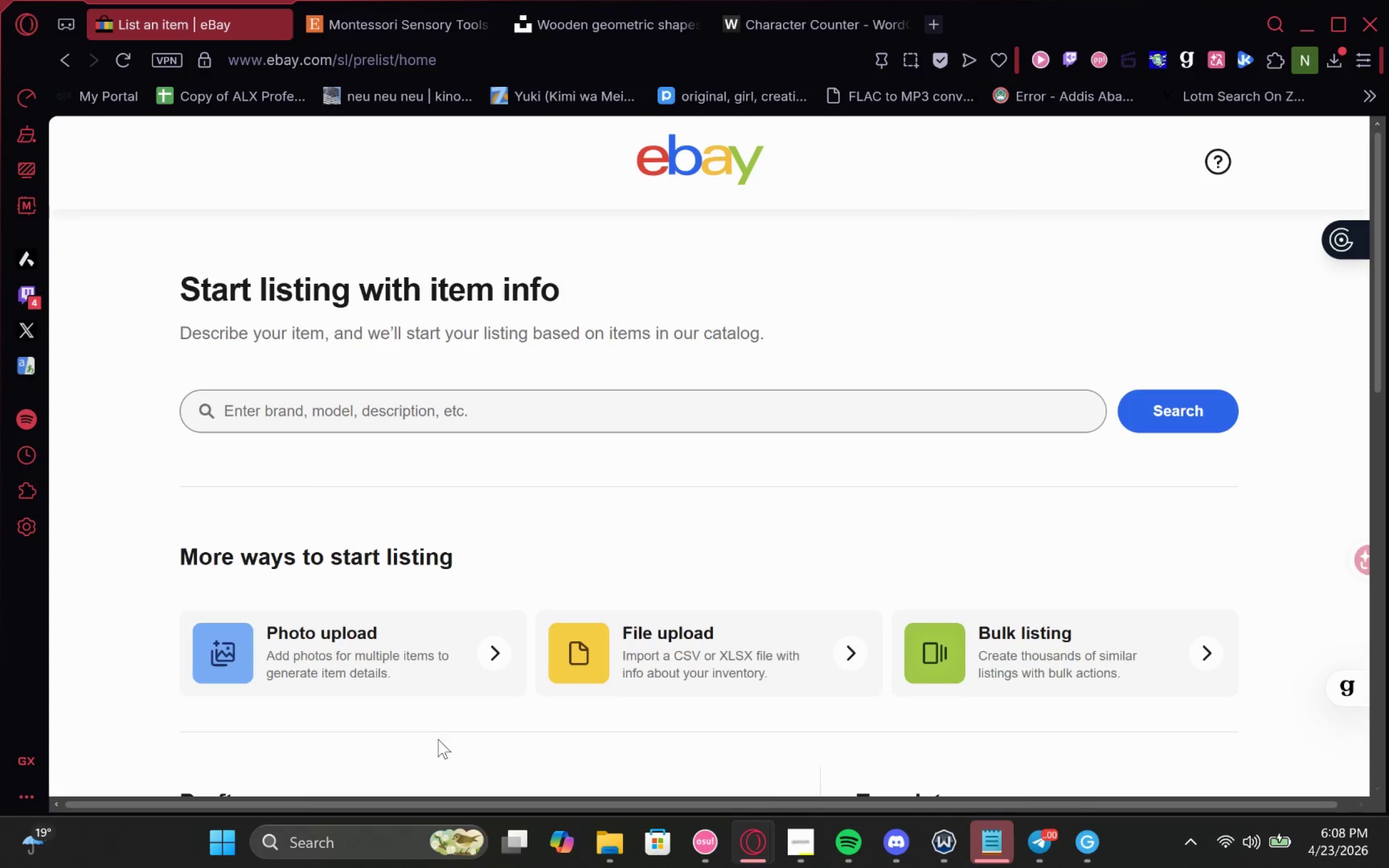 
left_click([420, 681])
 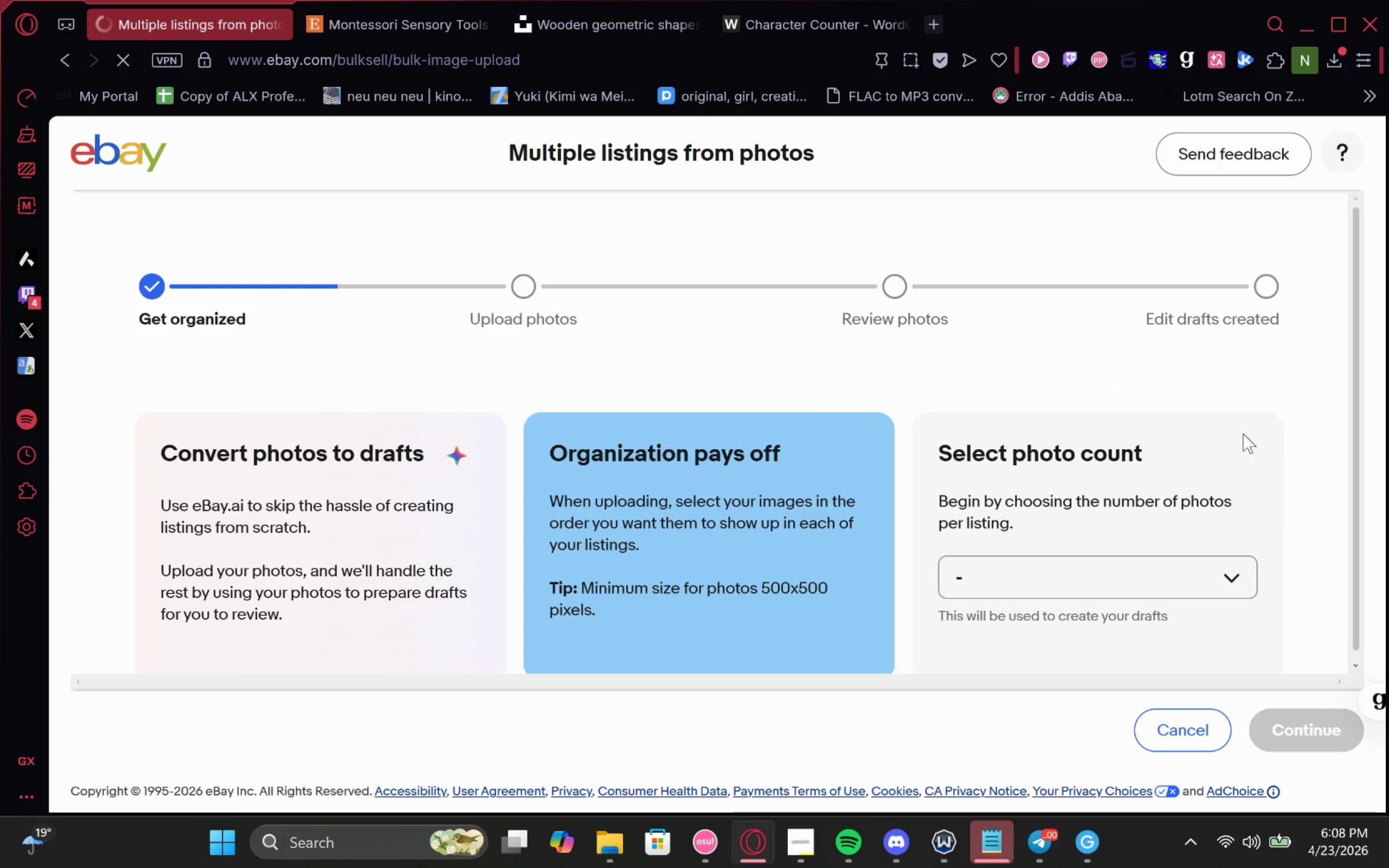 
left_click([1105, 592])
 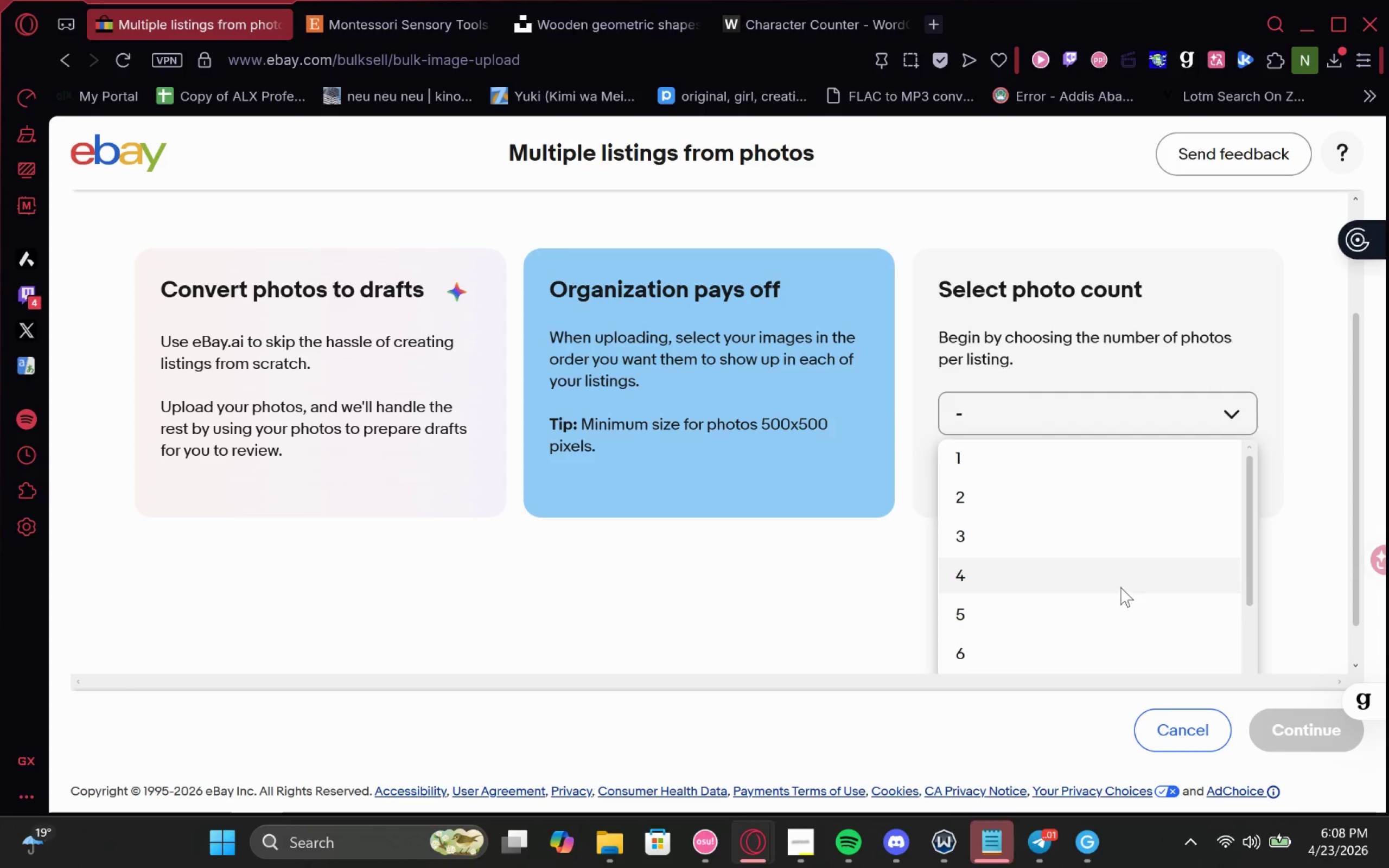 
left_click([1004, 552])
 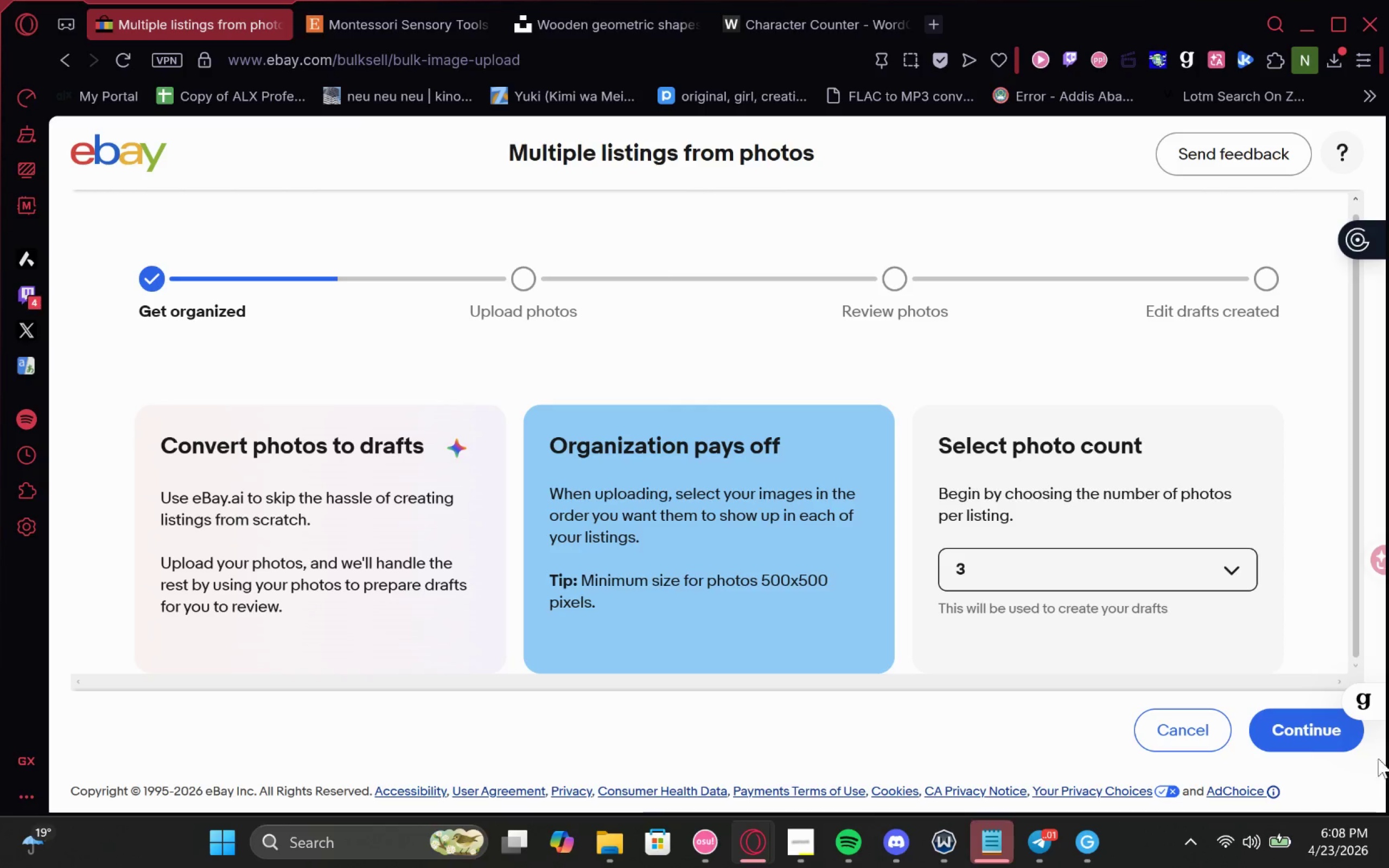 
left_click([1322, 733])
 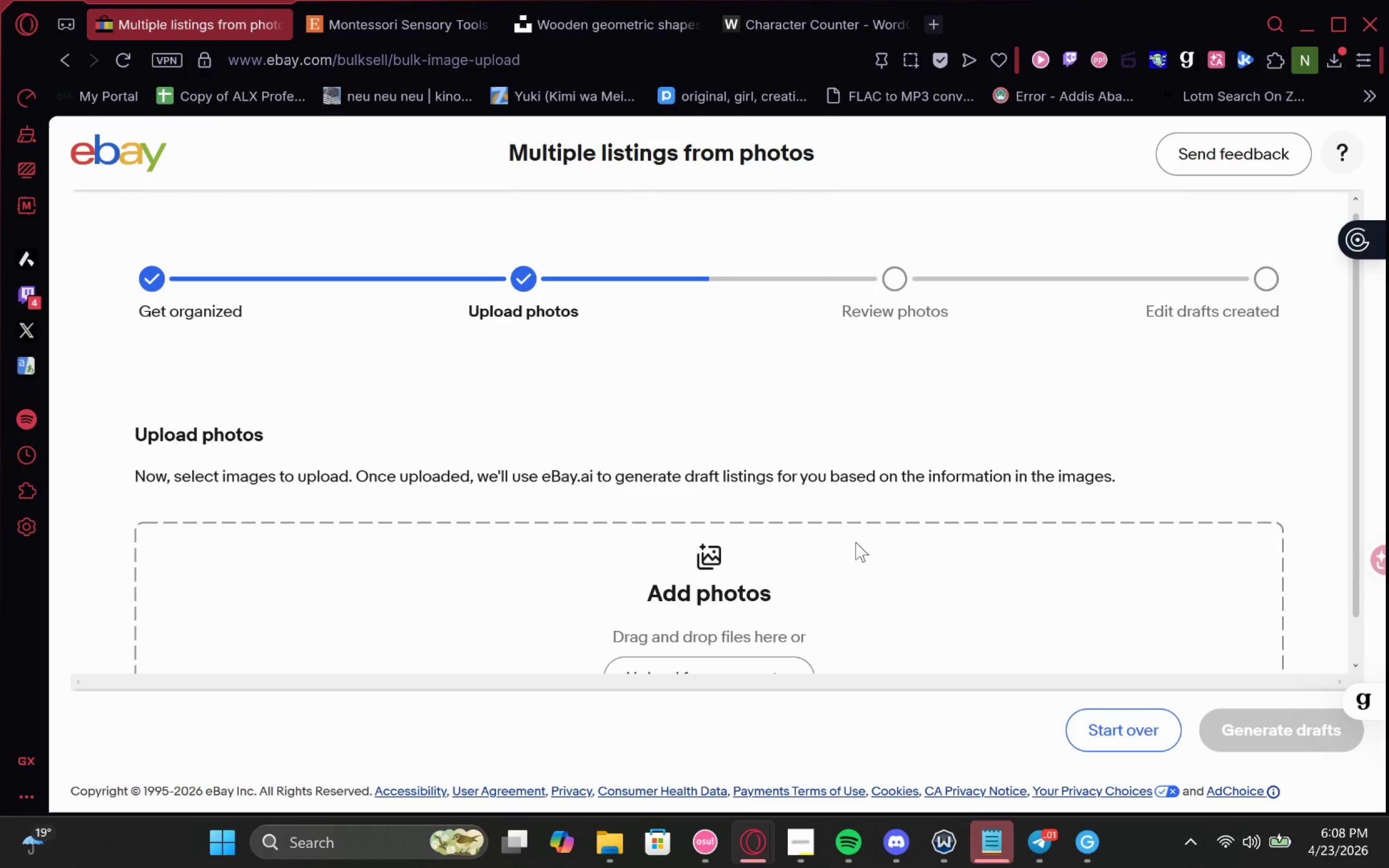 
scroll: coordinate [775, 596], scroll_direction: down, amount: 1.0
 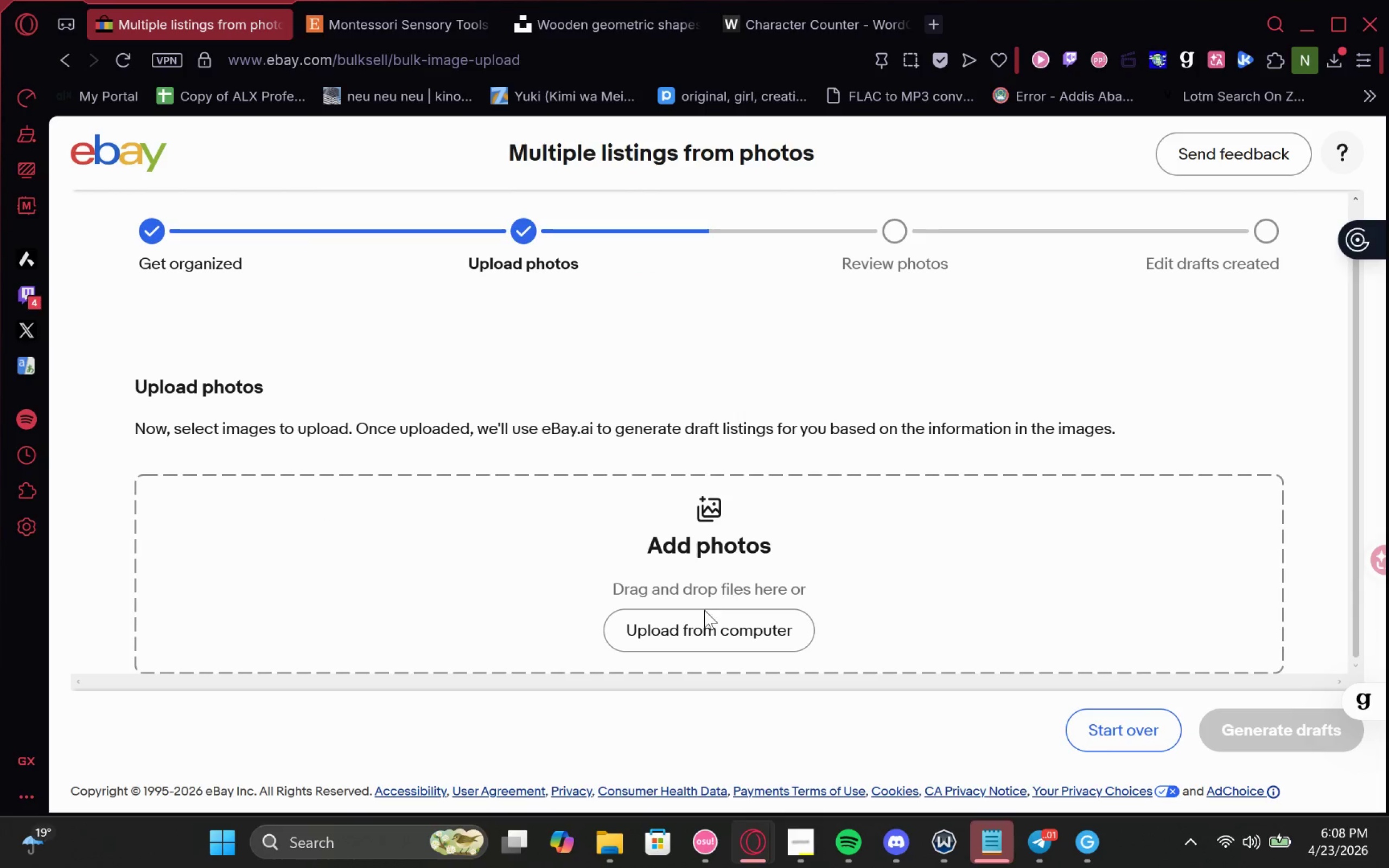 
left_click([704, 637])
 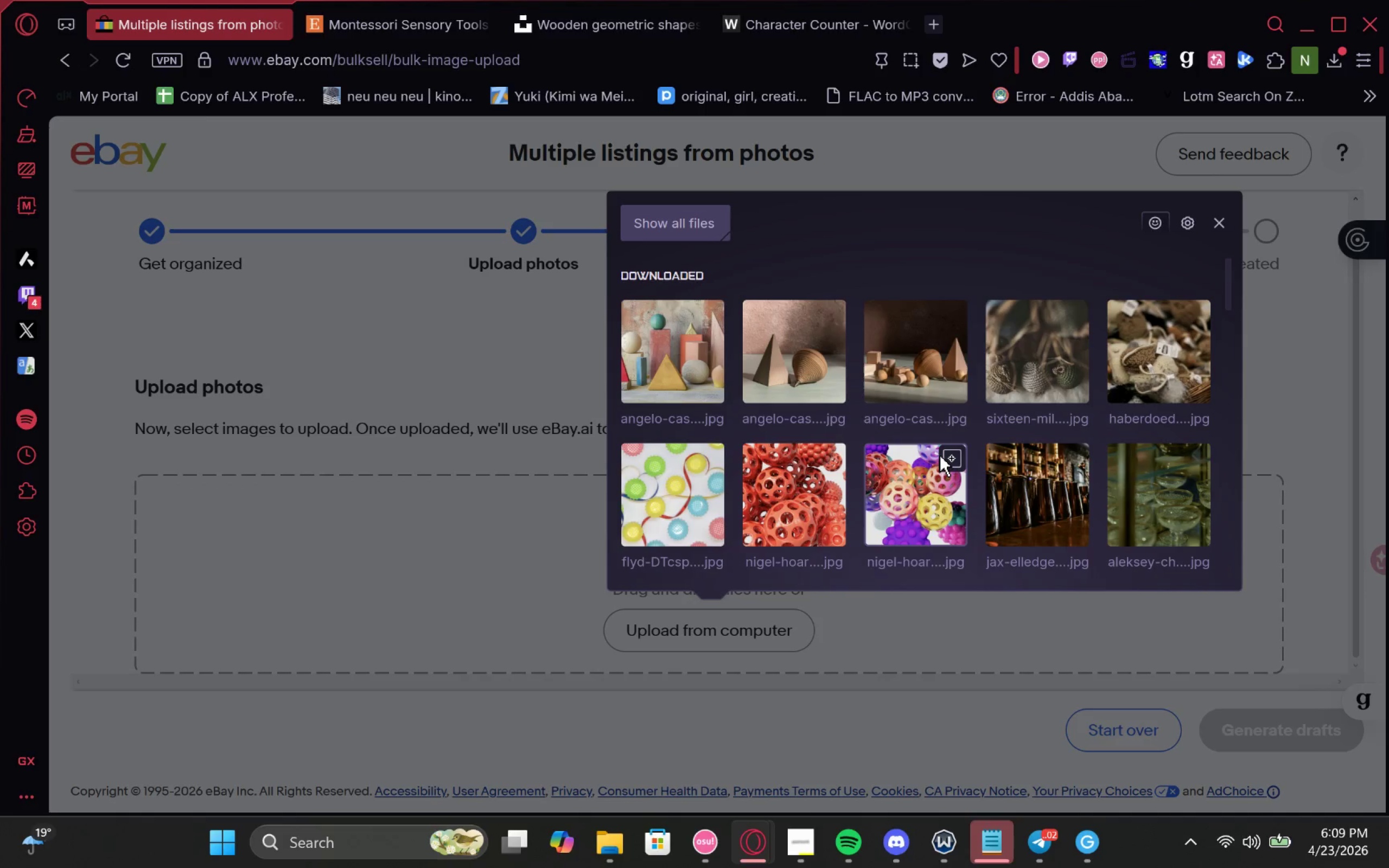 
wait(7.64)
 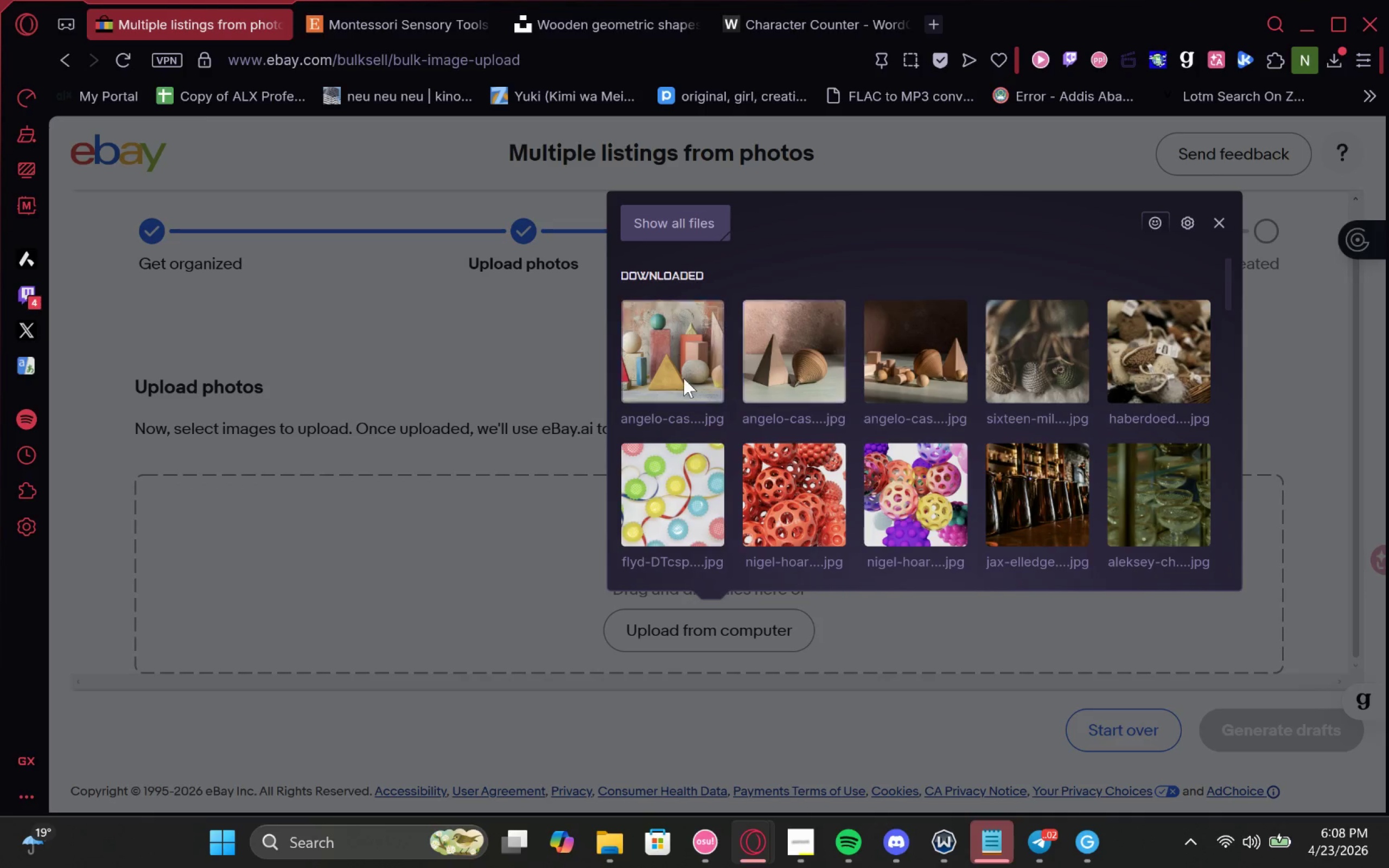 
left_click([1072, 315])
 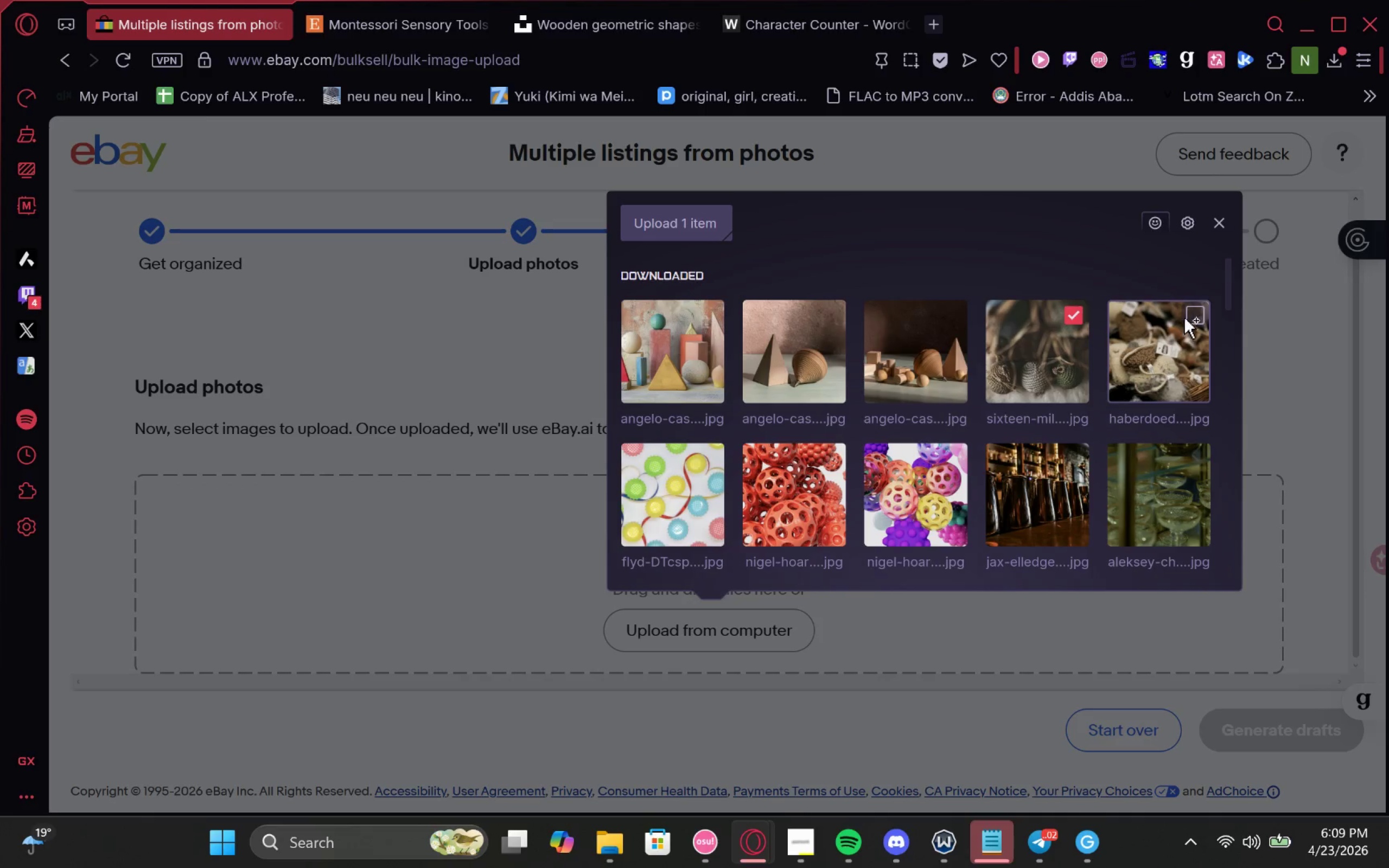 
left_click([1193, 315])
 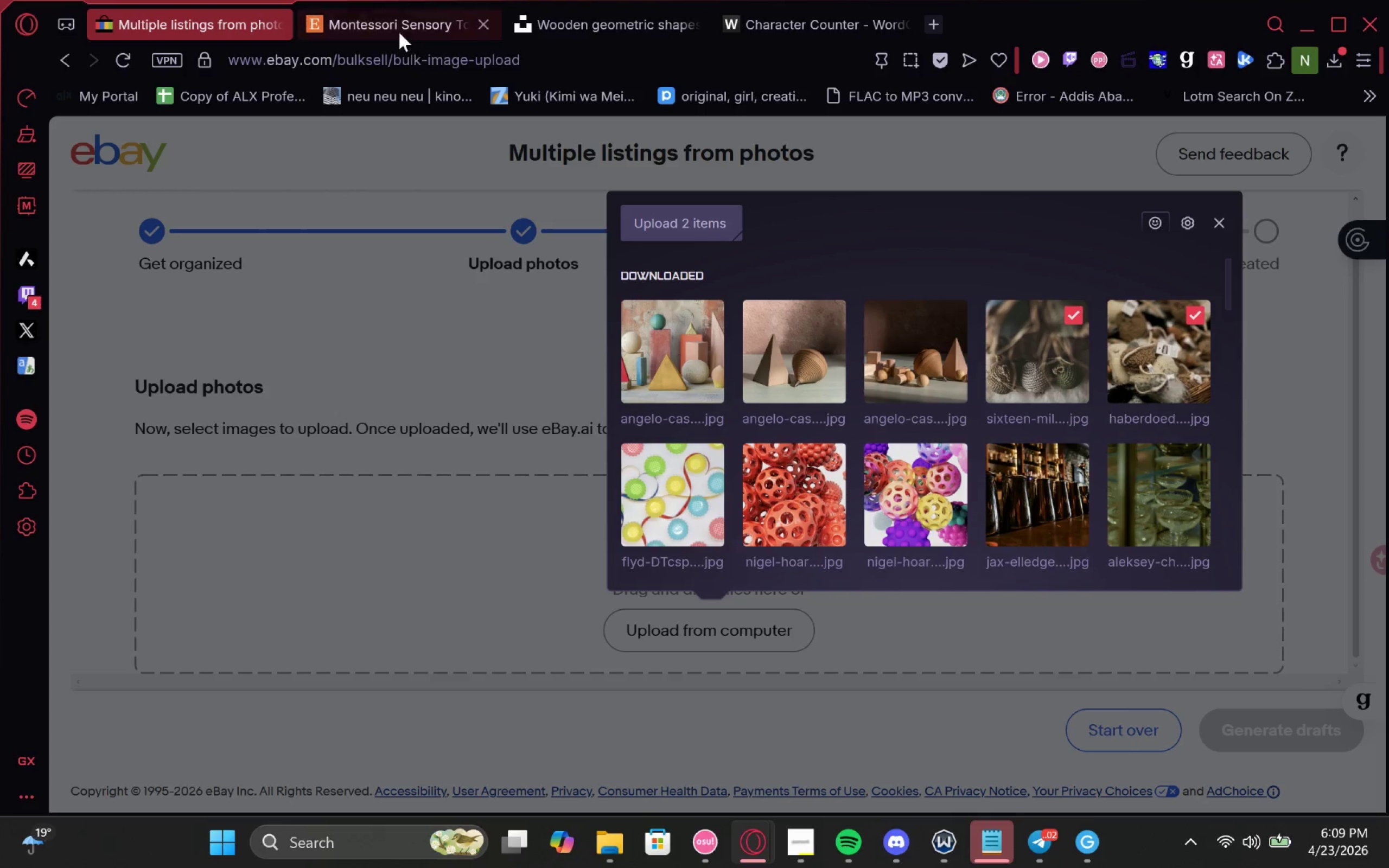 
left_click([603, 24])
 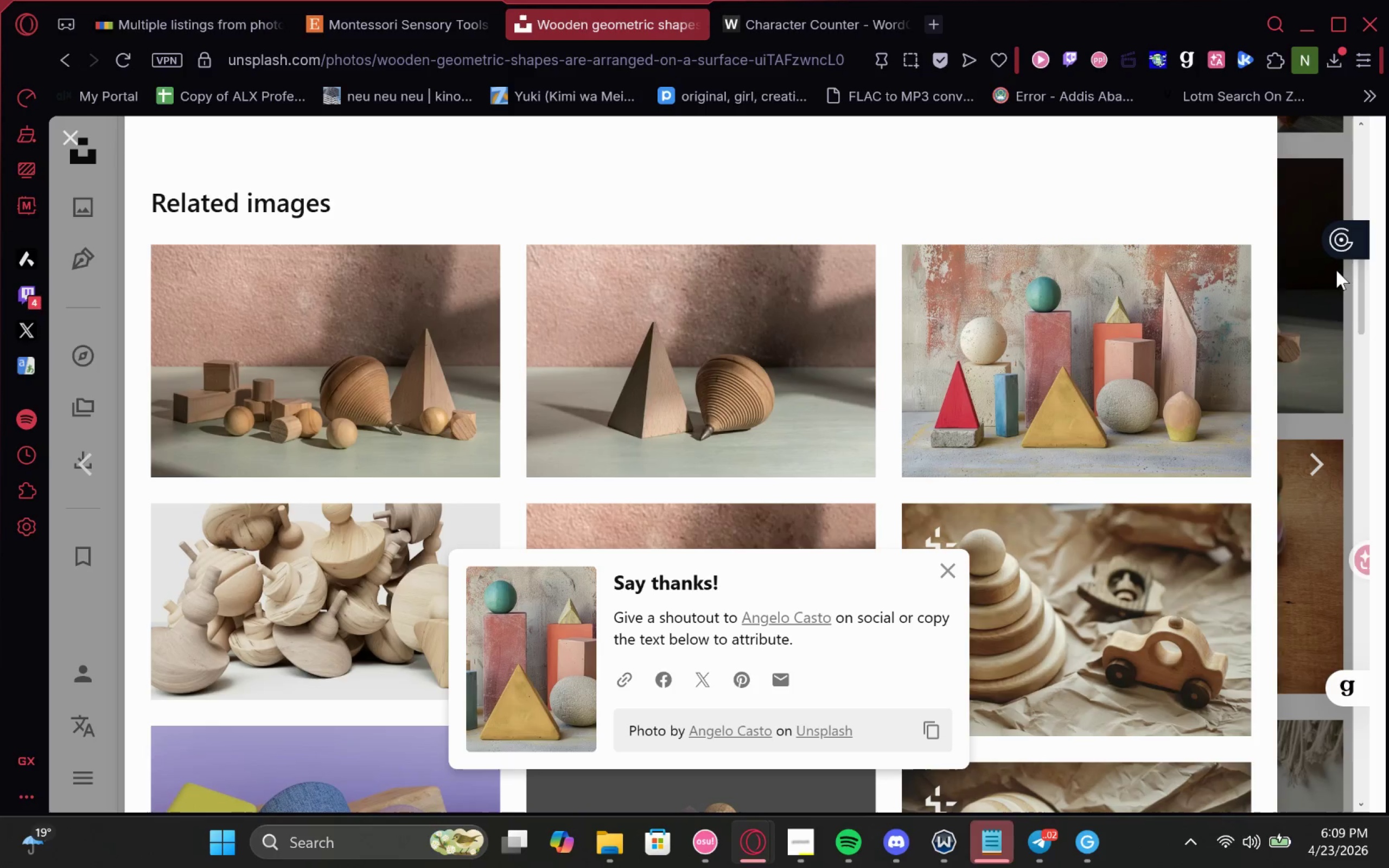 
left_click([1321, 300])
 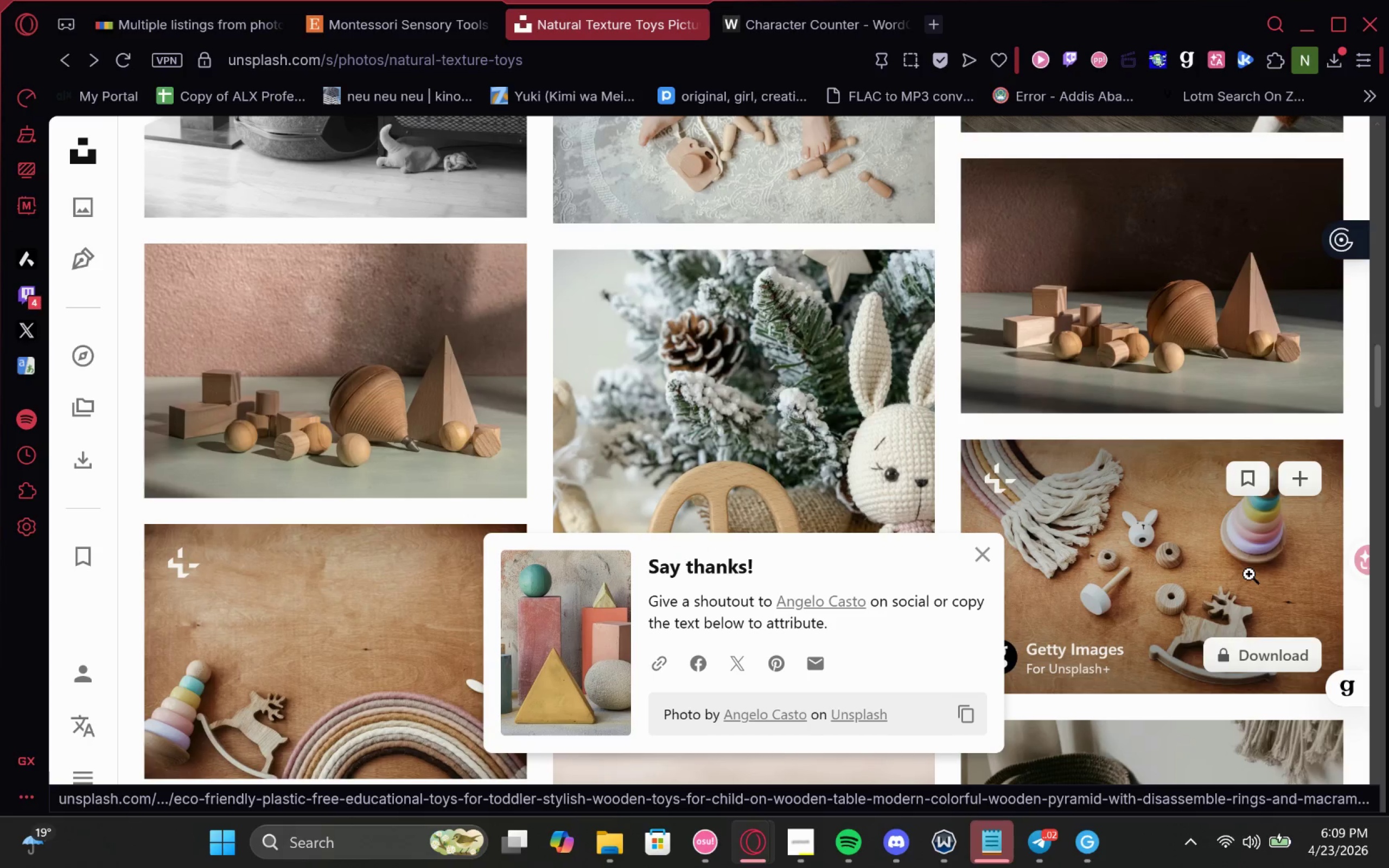 
left_click([1249, 574])
 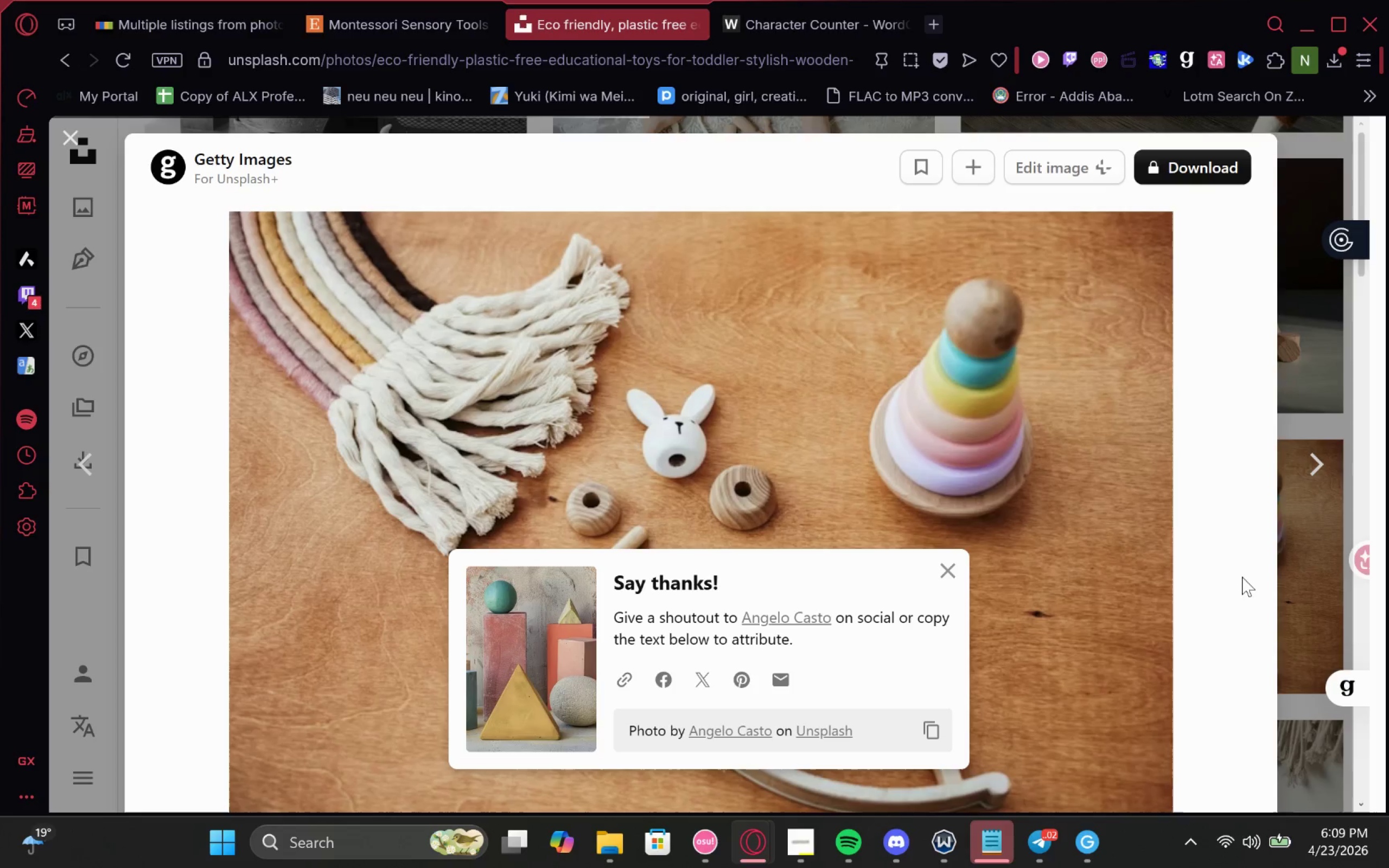 
mouse_move([995, 503])
 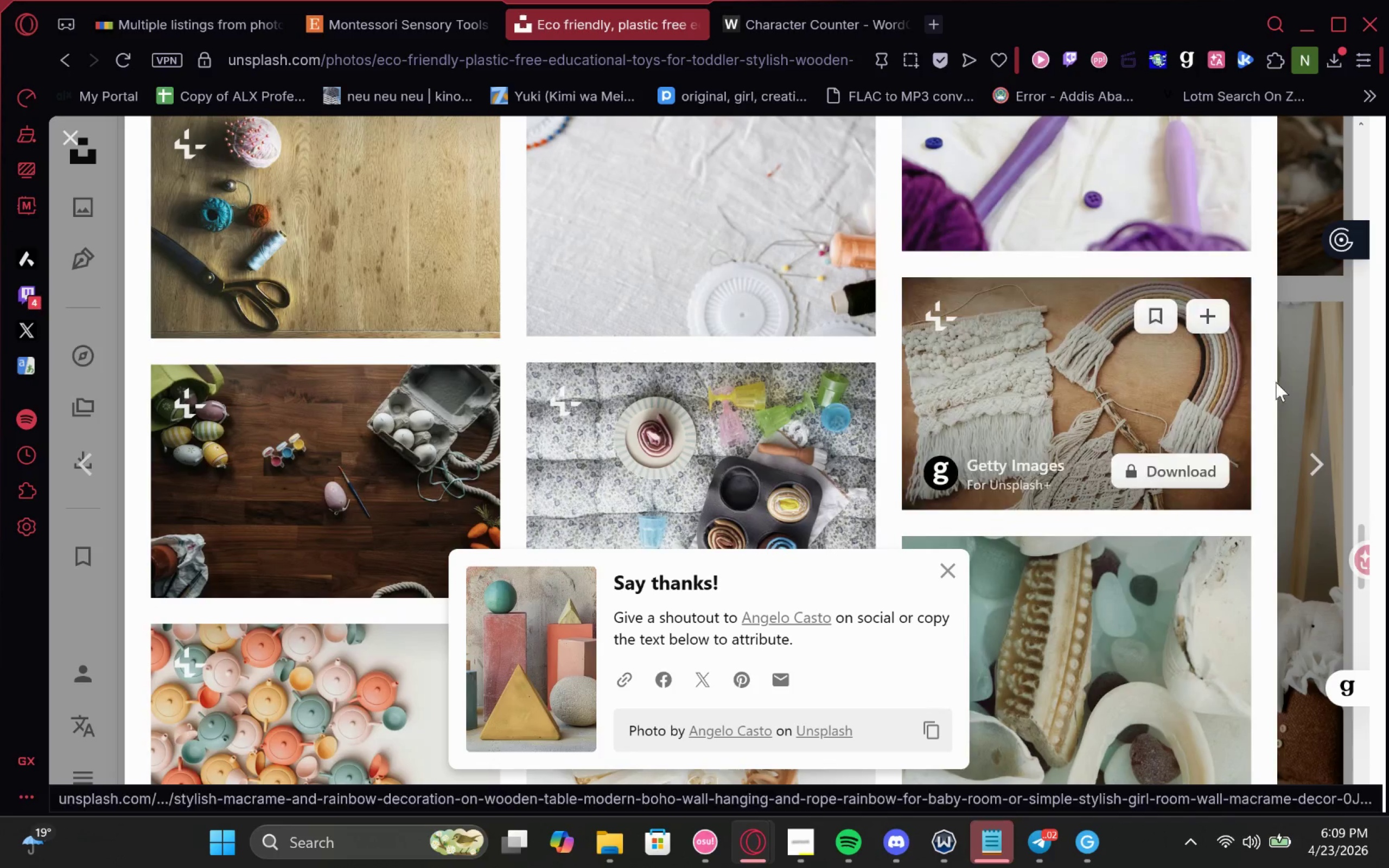 
left_click([1330, 332])
 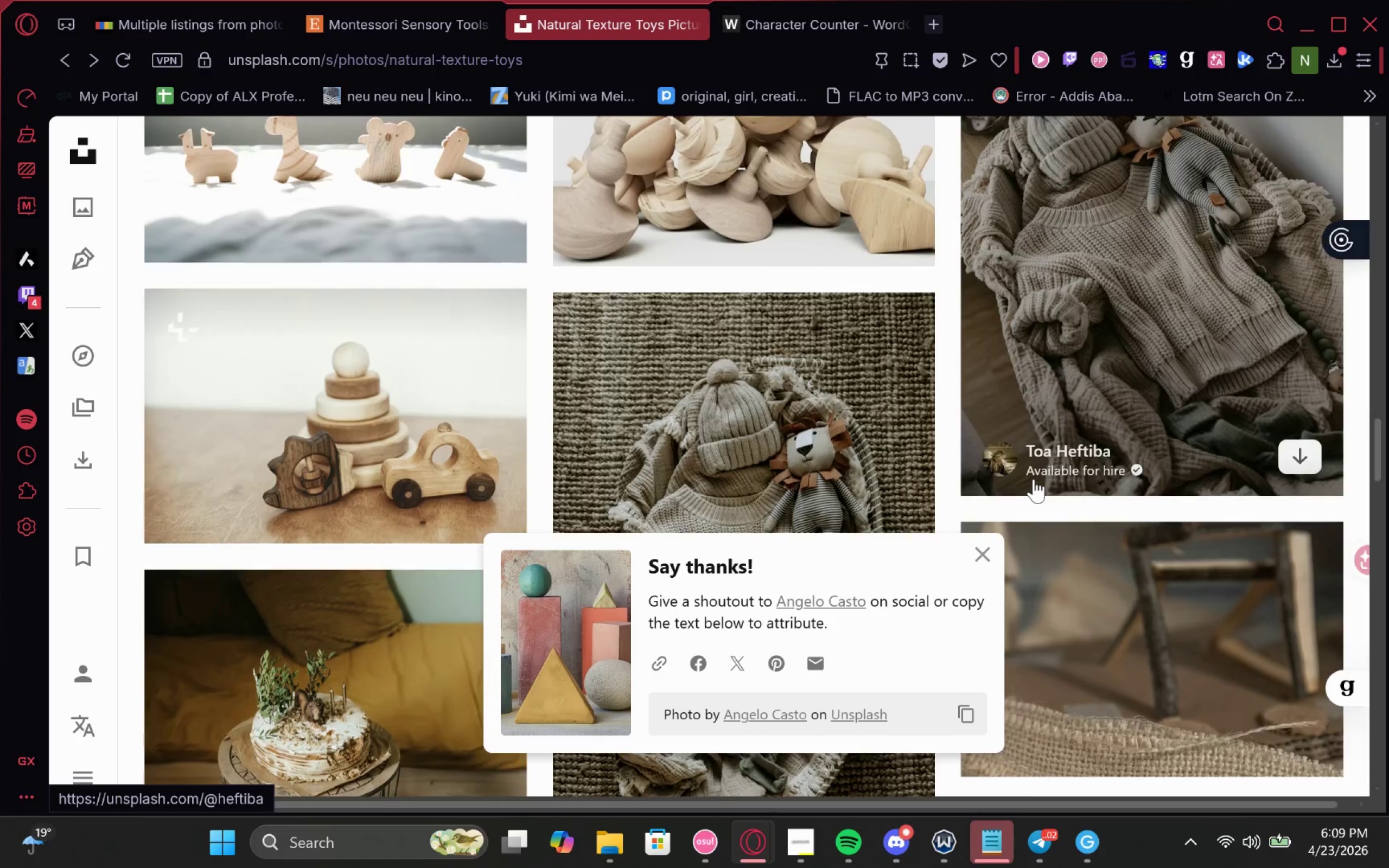 
wait(9.14)
 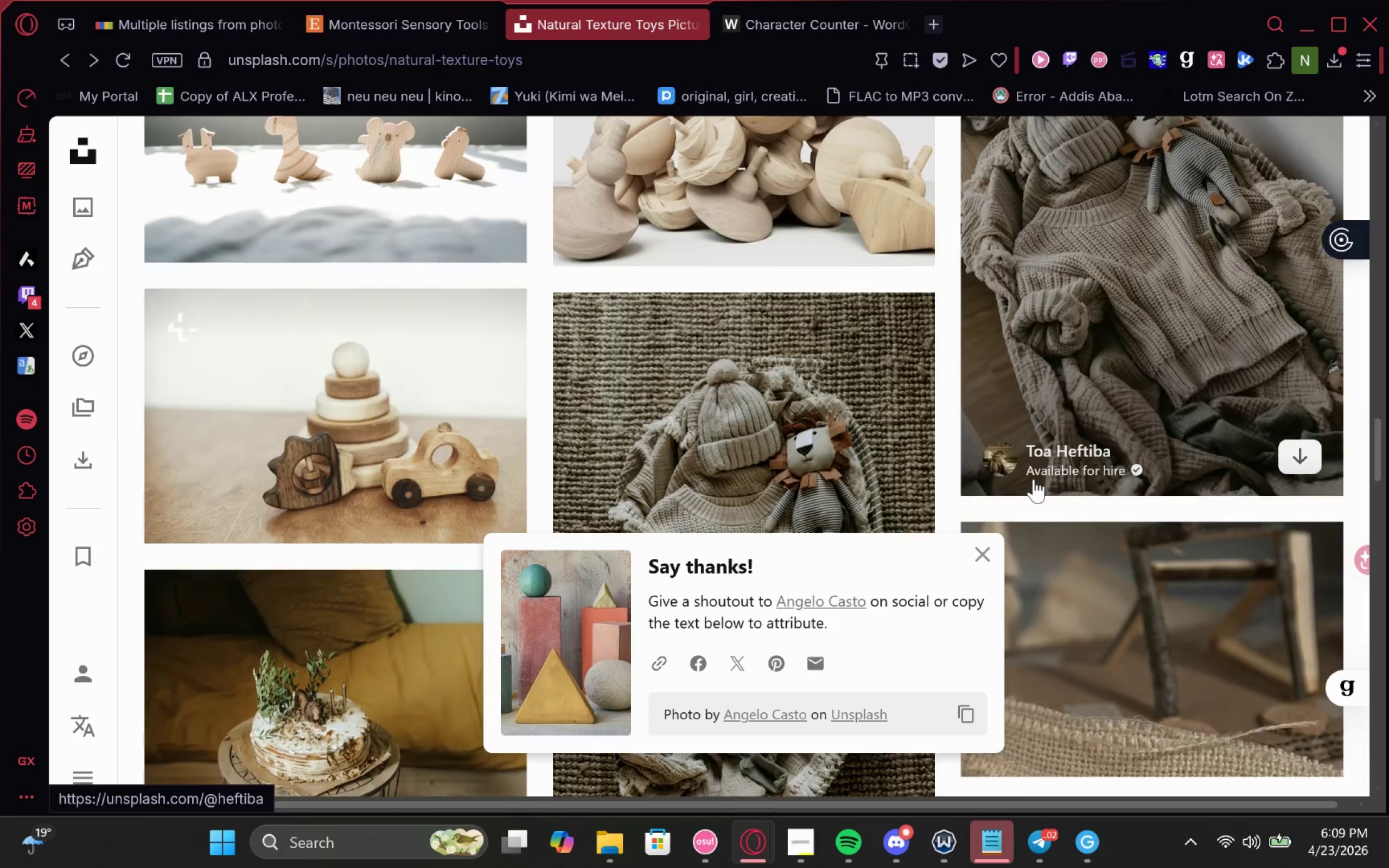 
left_click([1189, 410])
 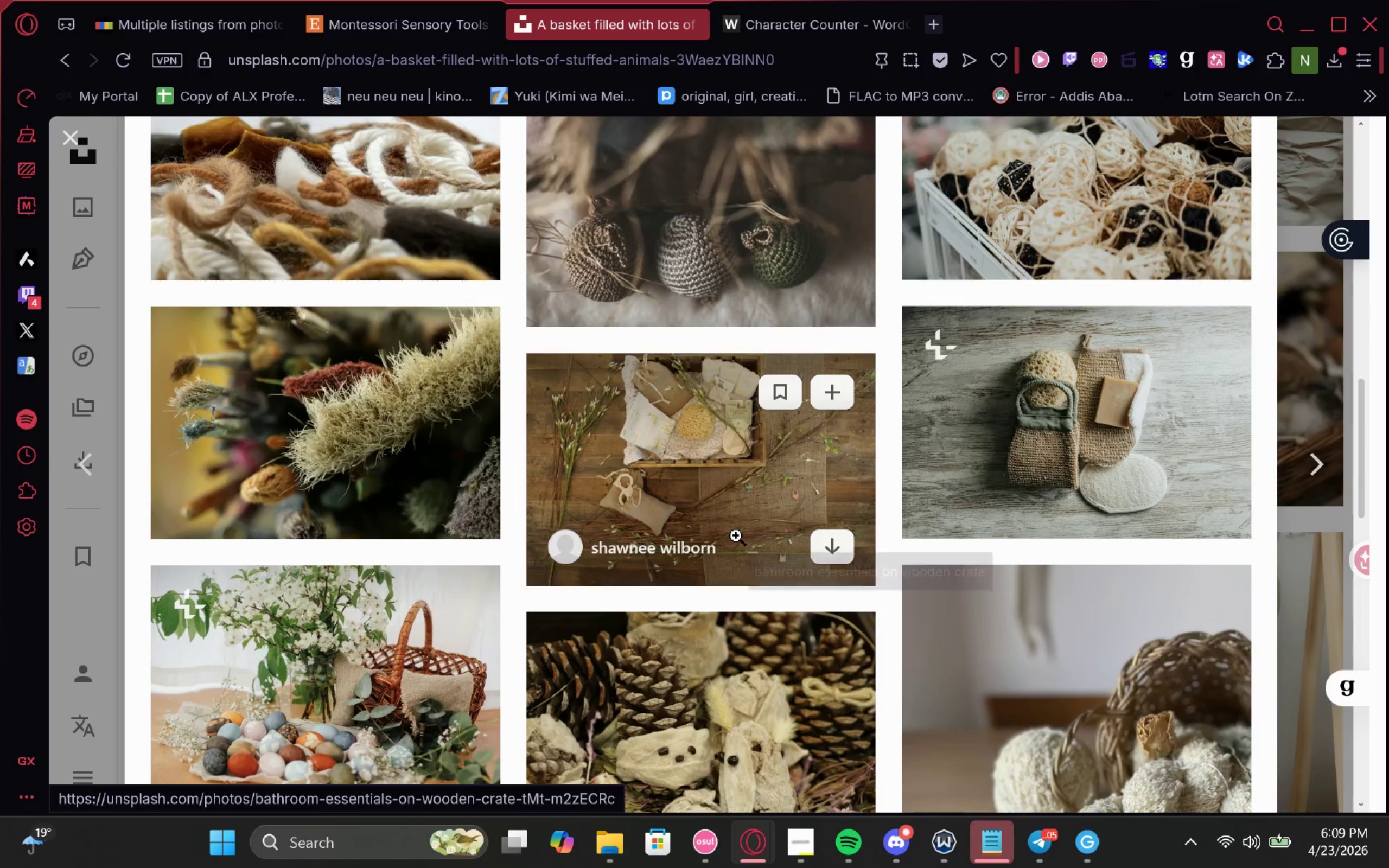 
wait(8.75)
 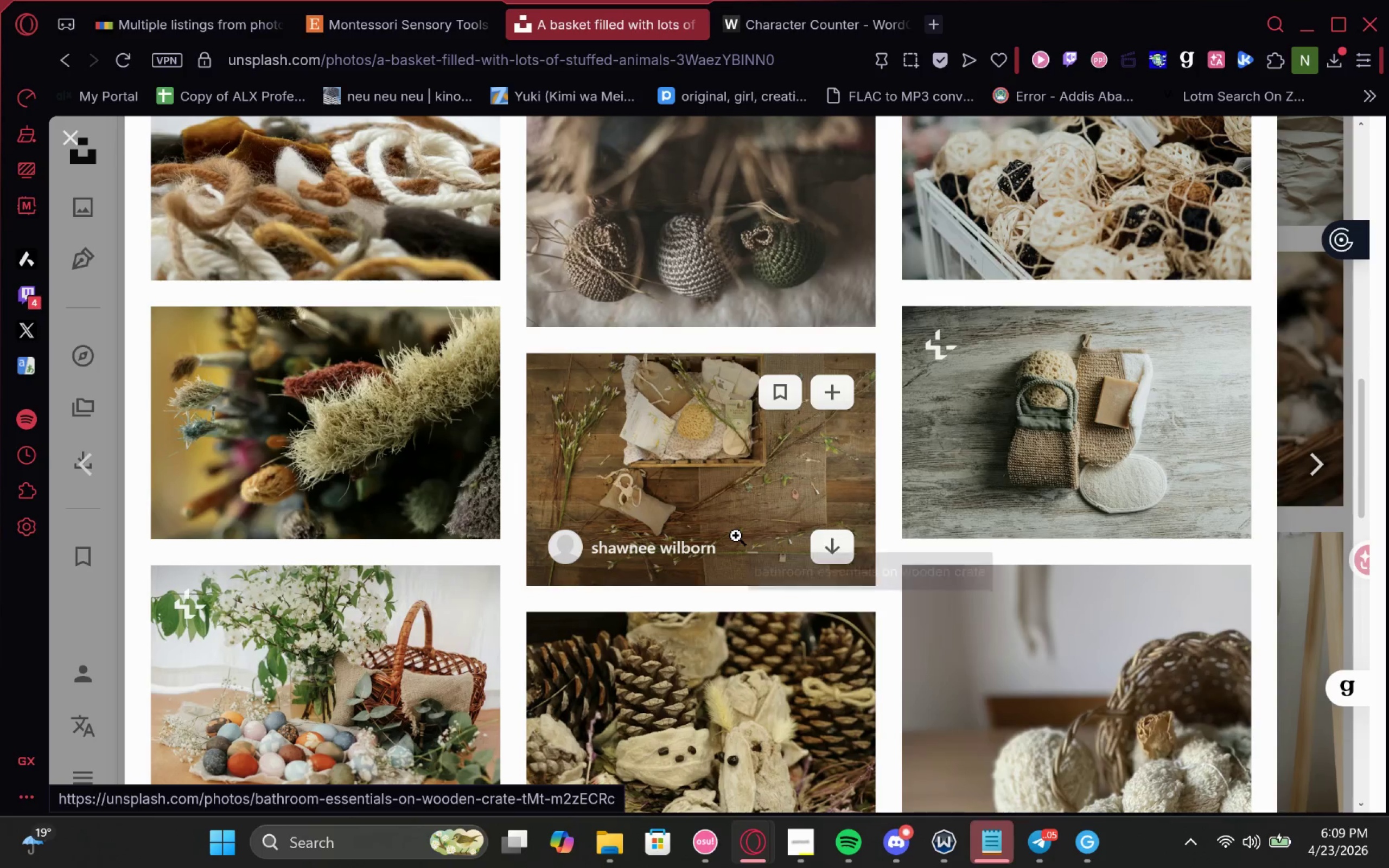 
left_click([741, 550])
 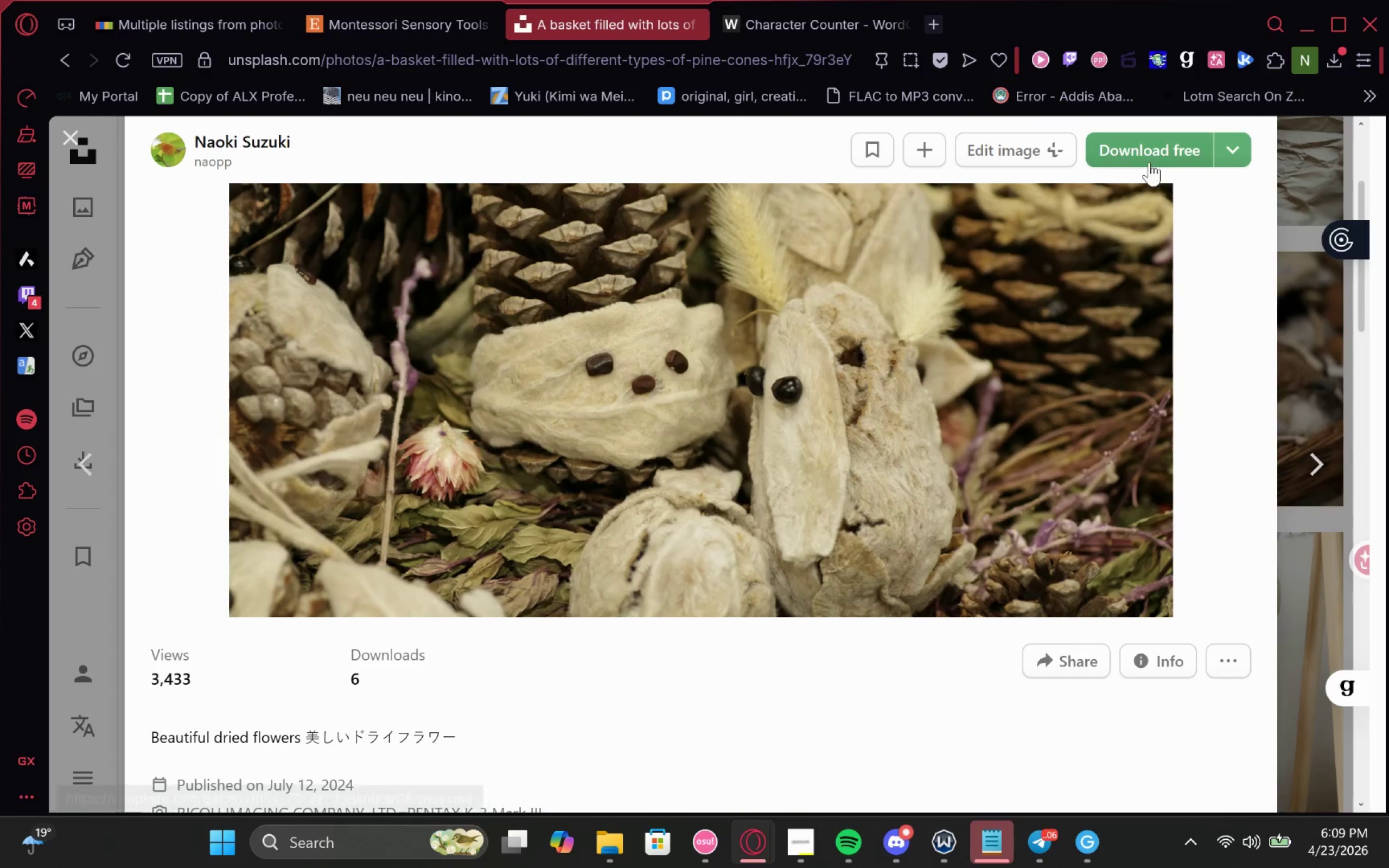 
wait(5.97)
 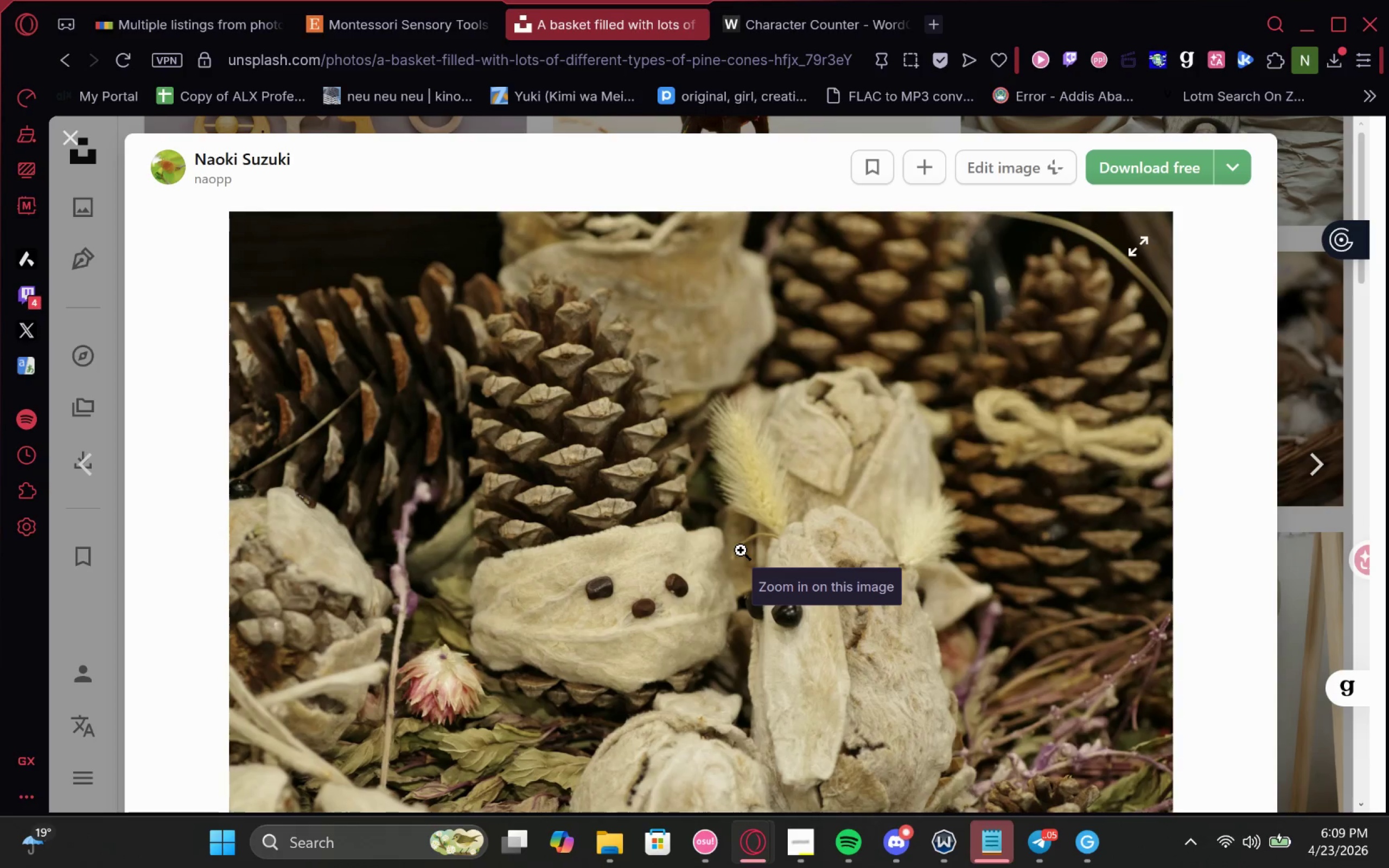 
mouse_move([992, 609])
 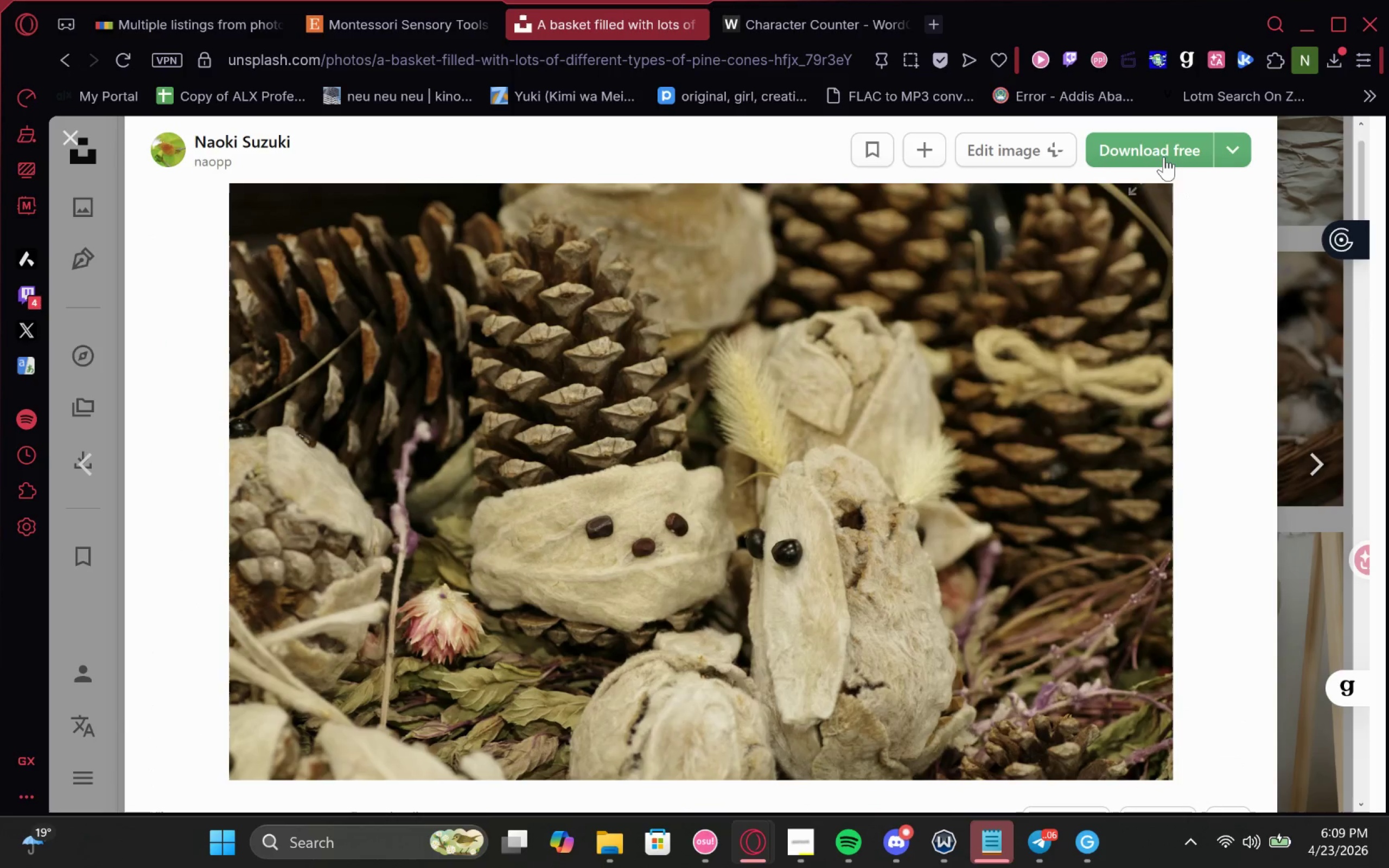 
left_click([1163, 146])
 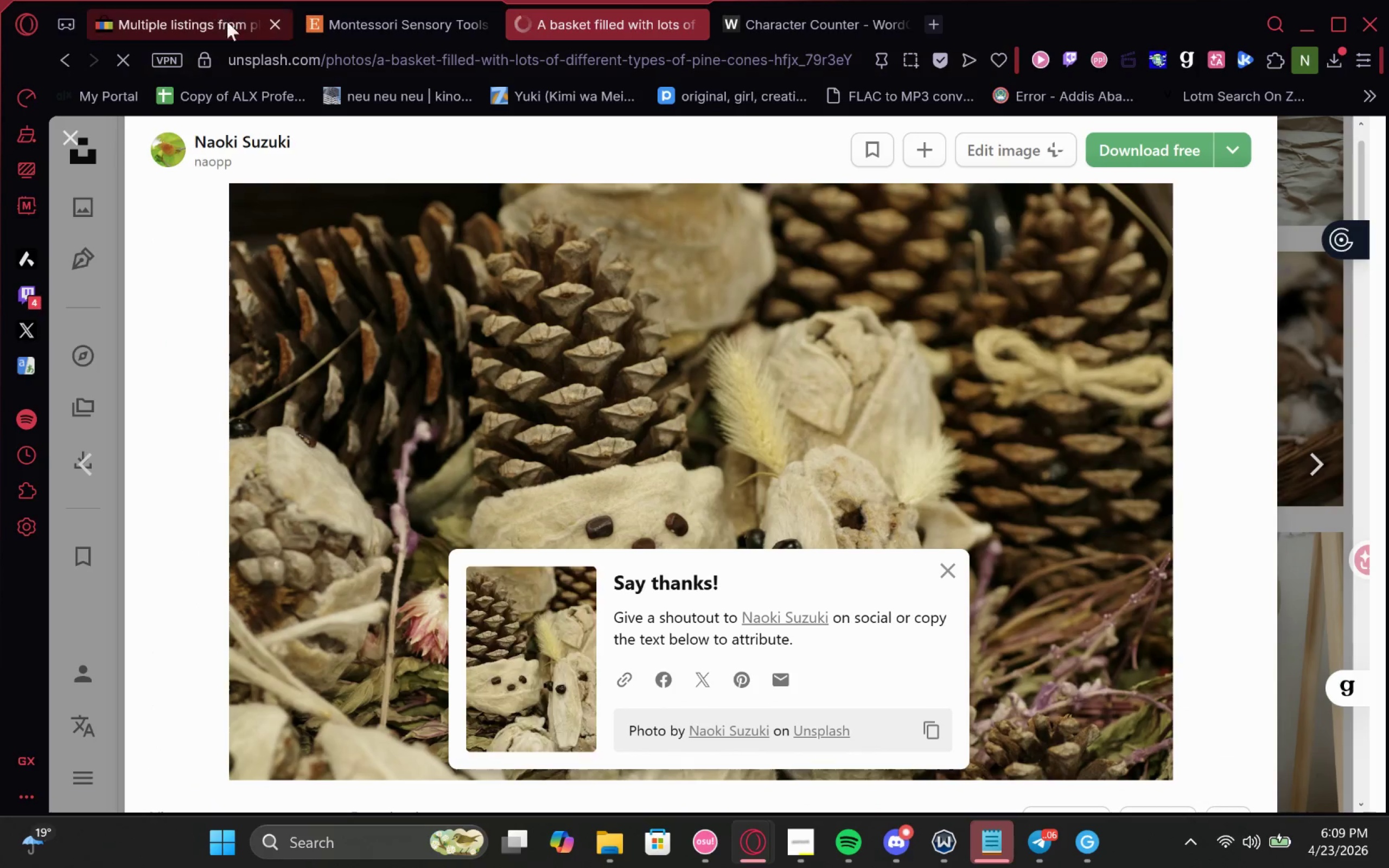 
left_click([174, 12])
 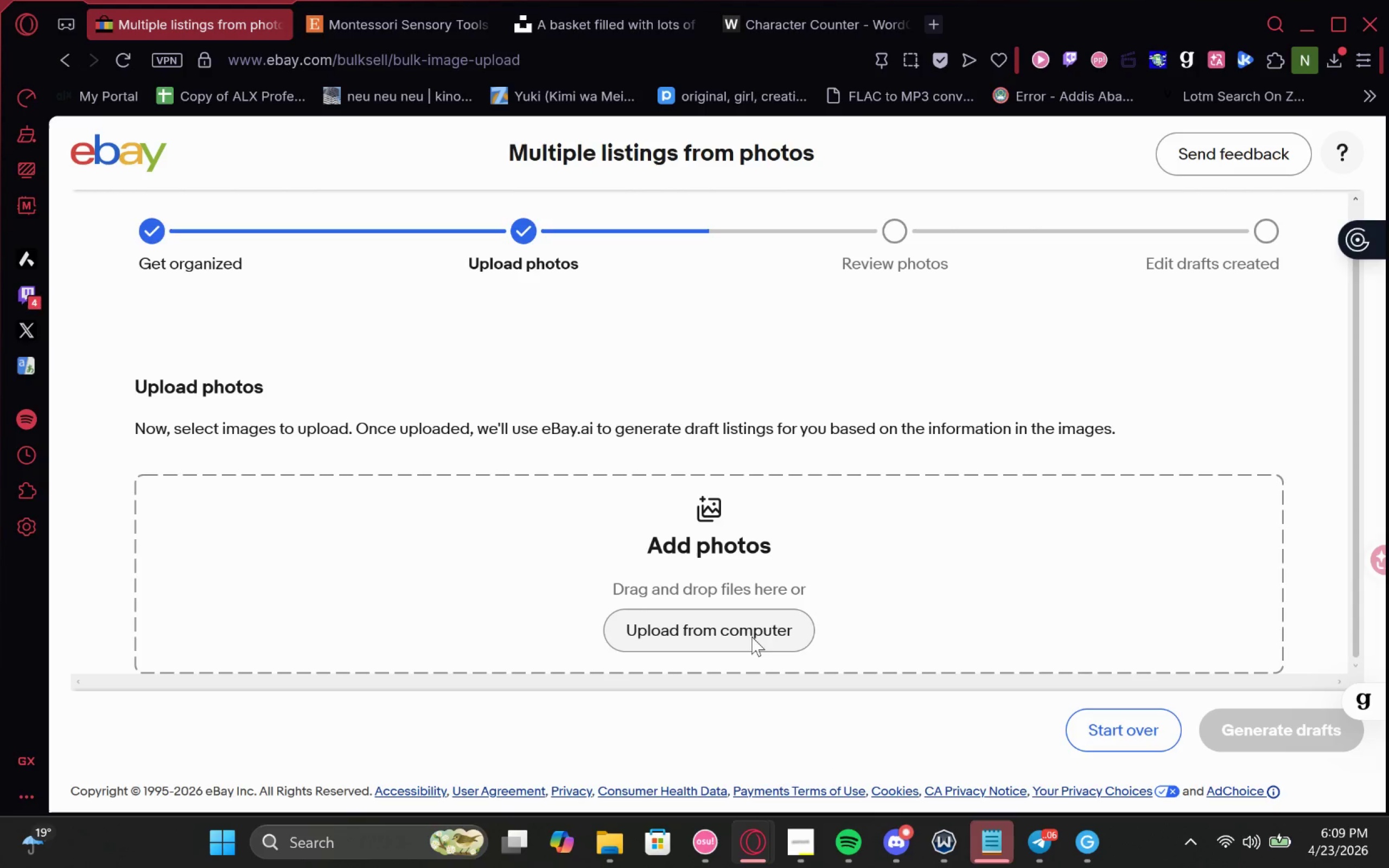 
left_click([763, 623])
 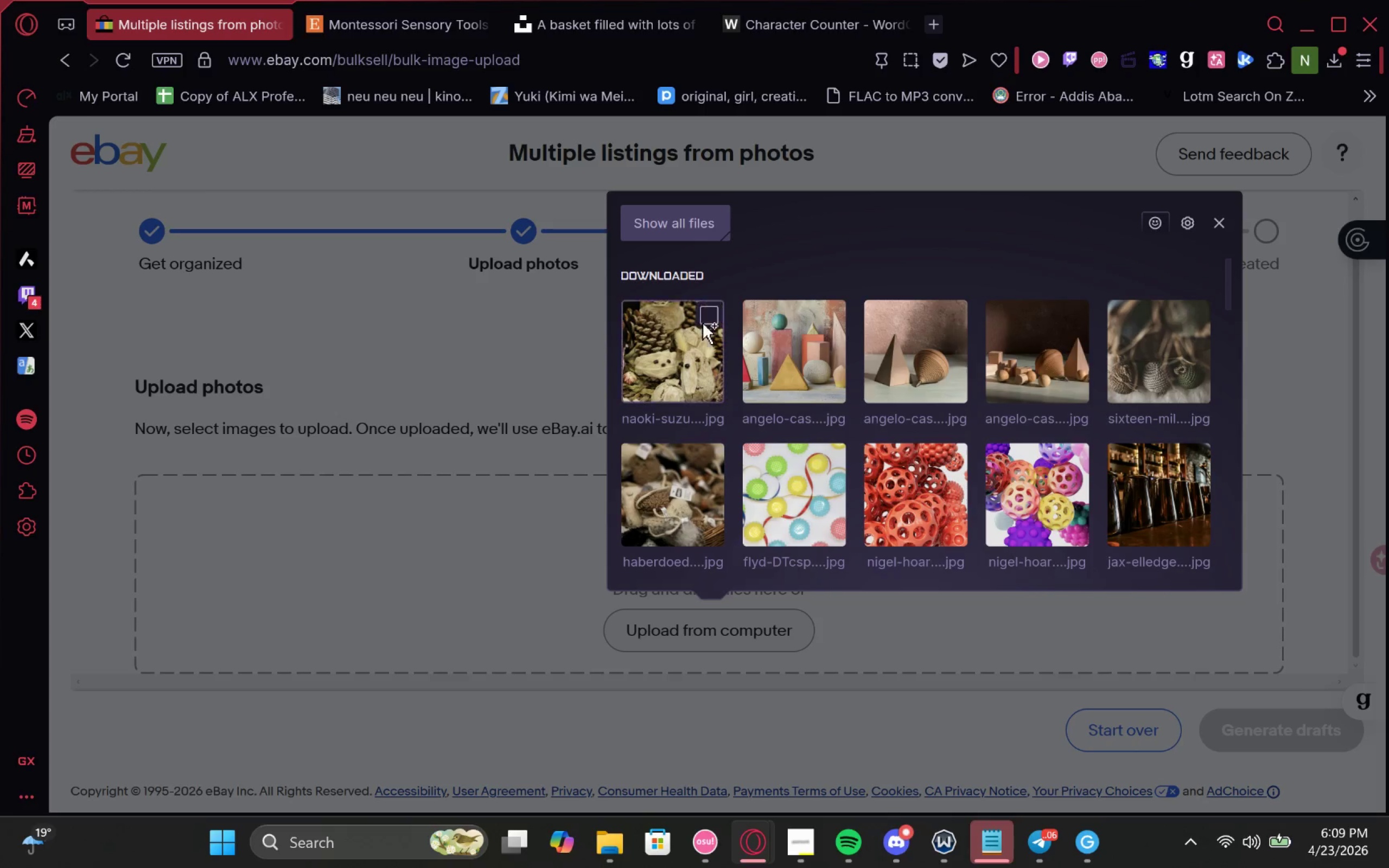 
left_click([705, 324])
 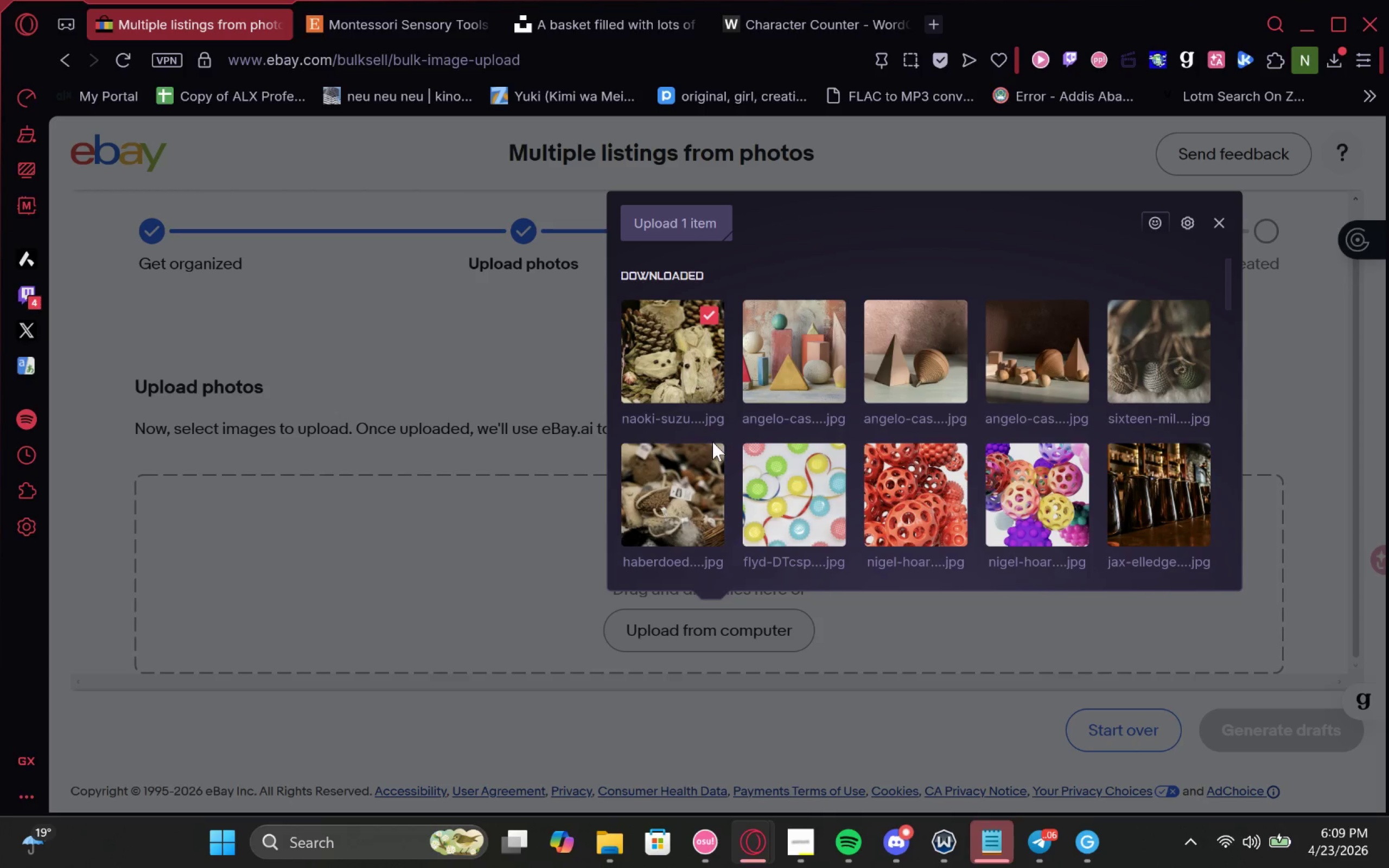 
left_click([710, 457])
 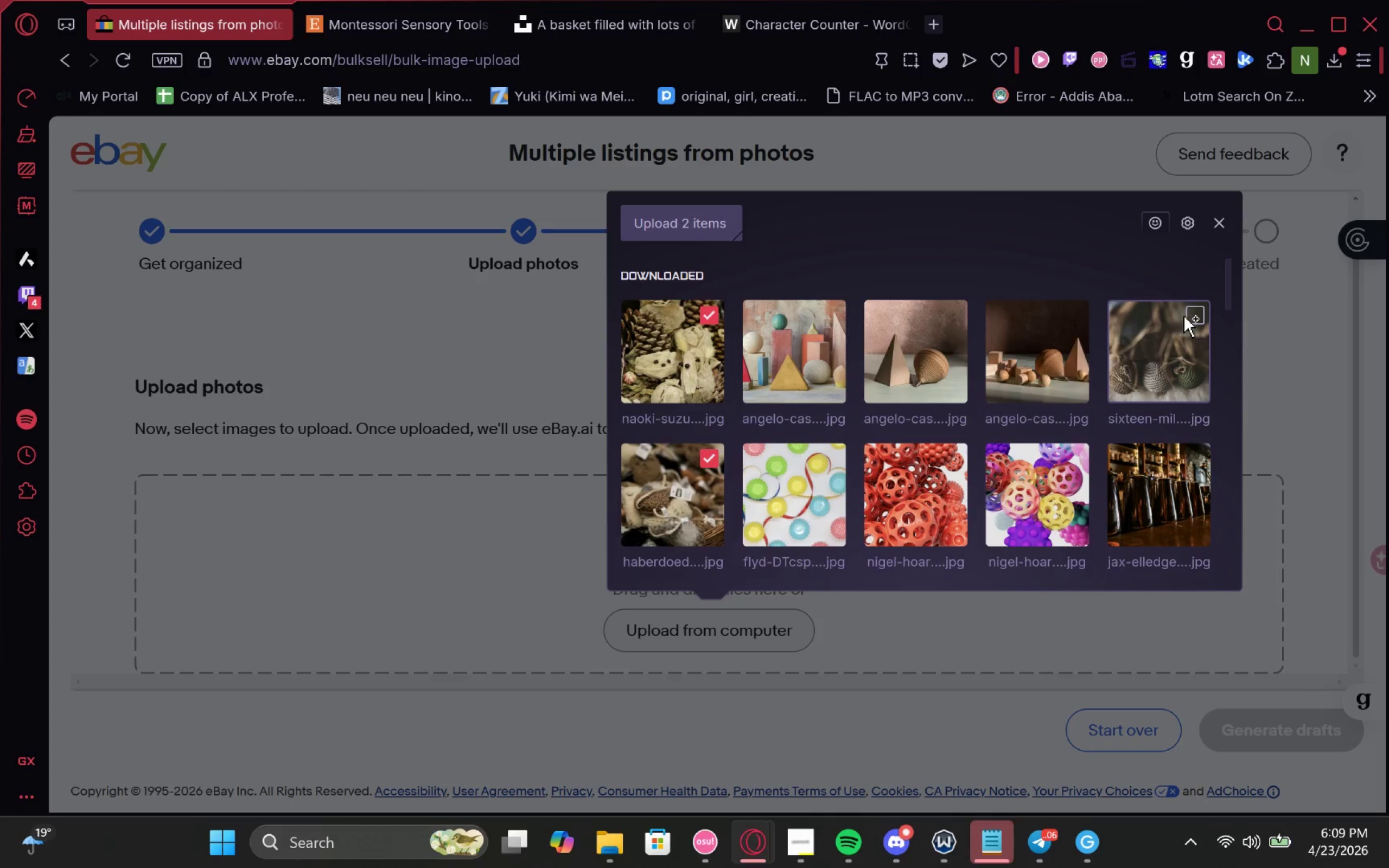 
left_click([1189, 316])
 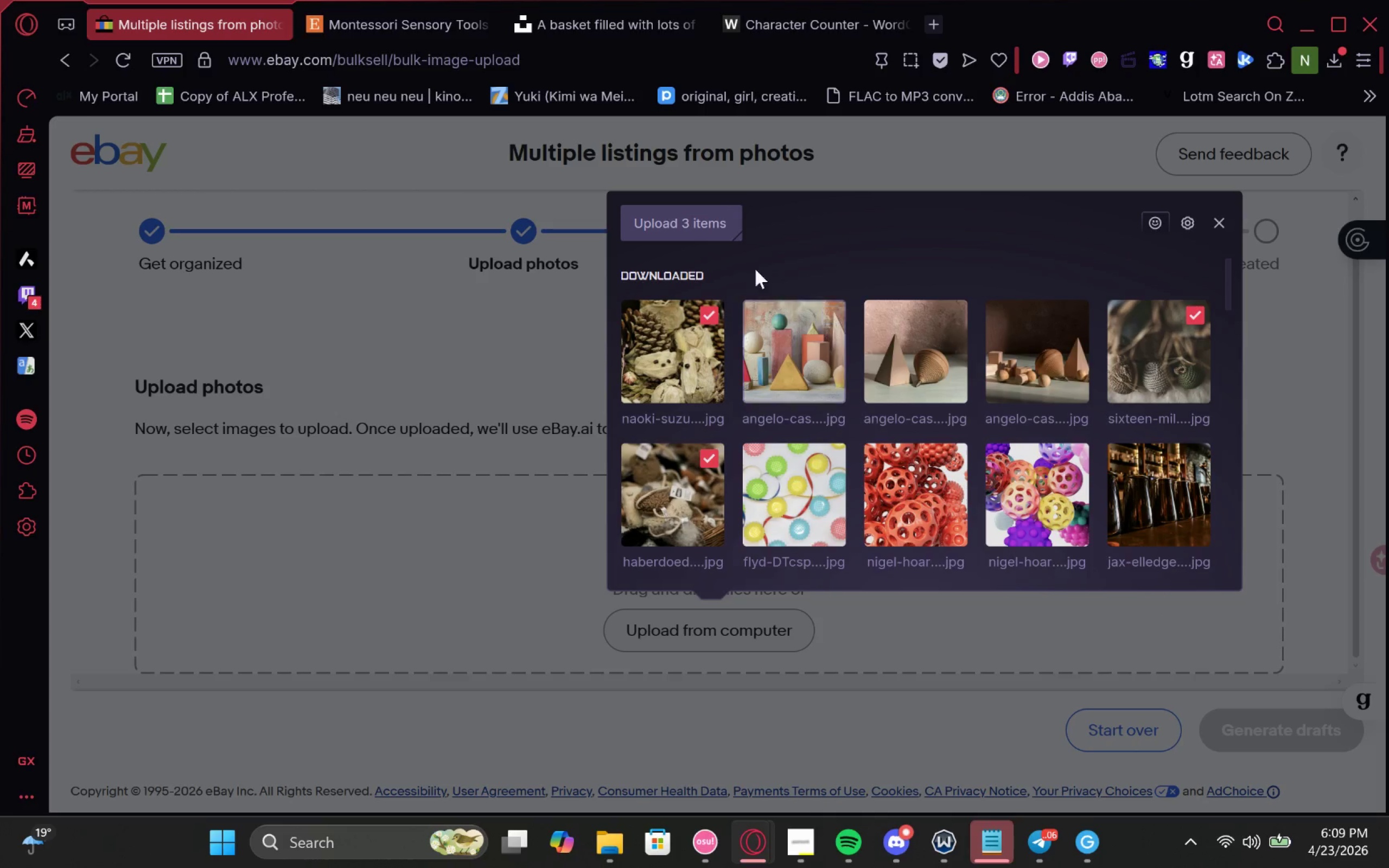 
left_click([693, 212])
 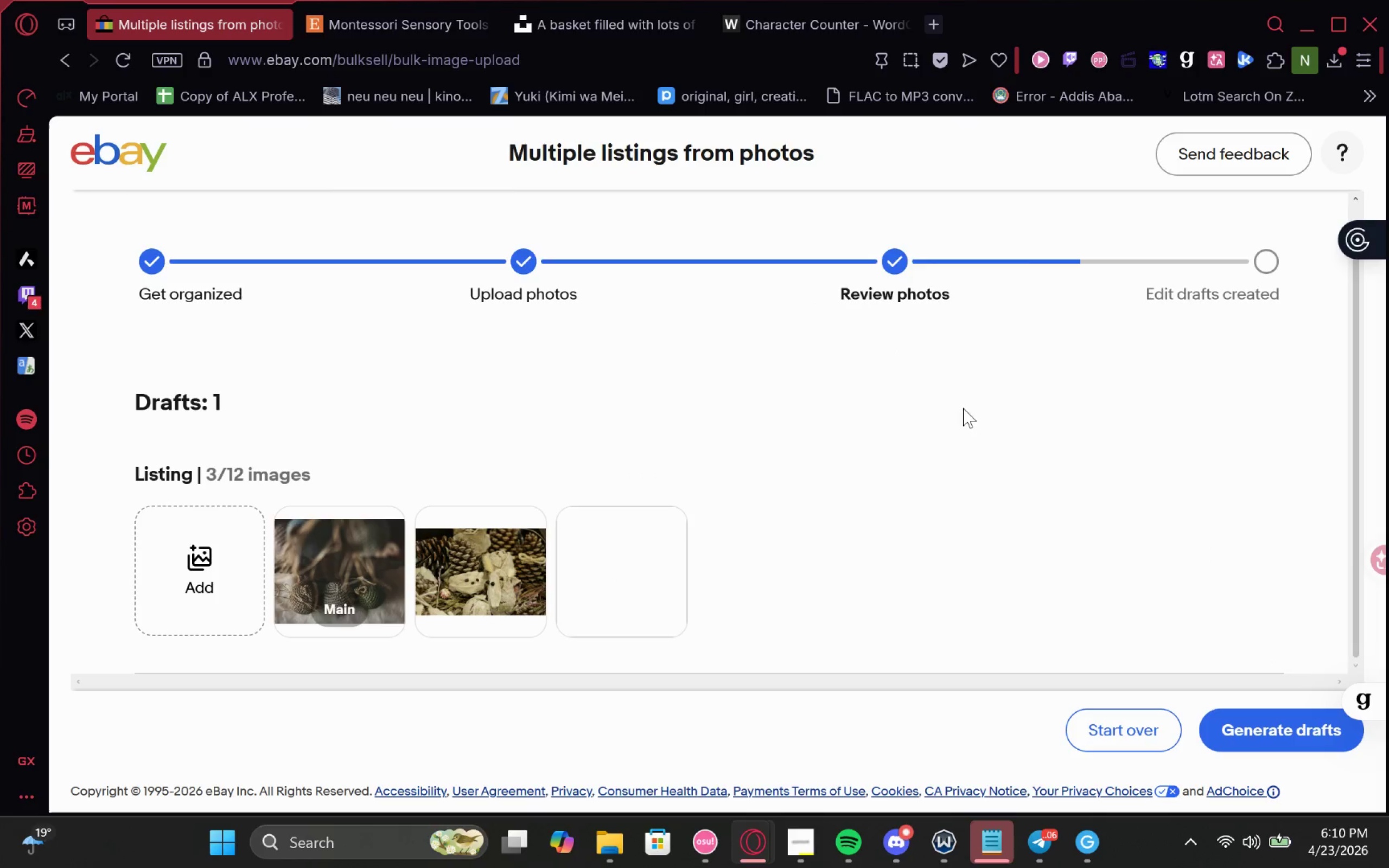 
scroll: coordinate [905, 568], scroll_direction: down, amount: 1.0
 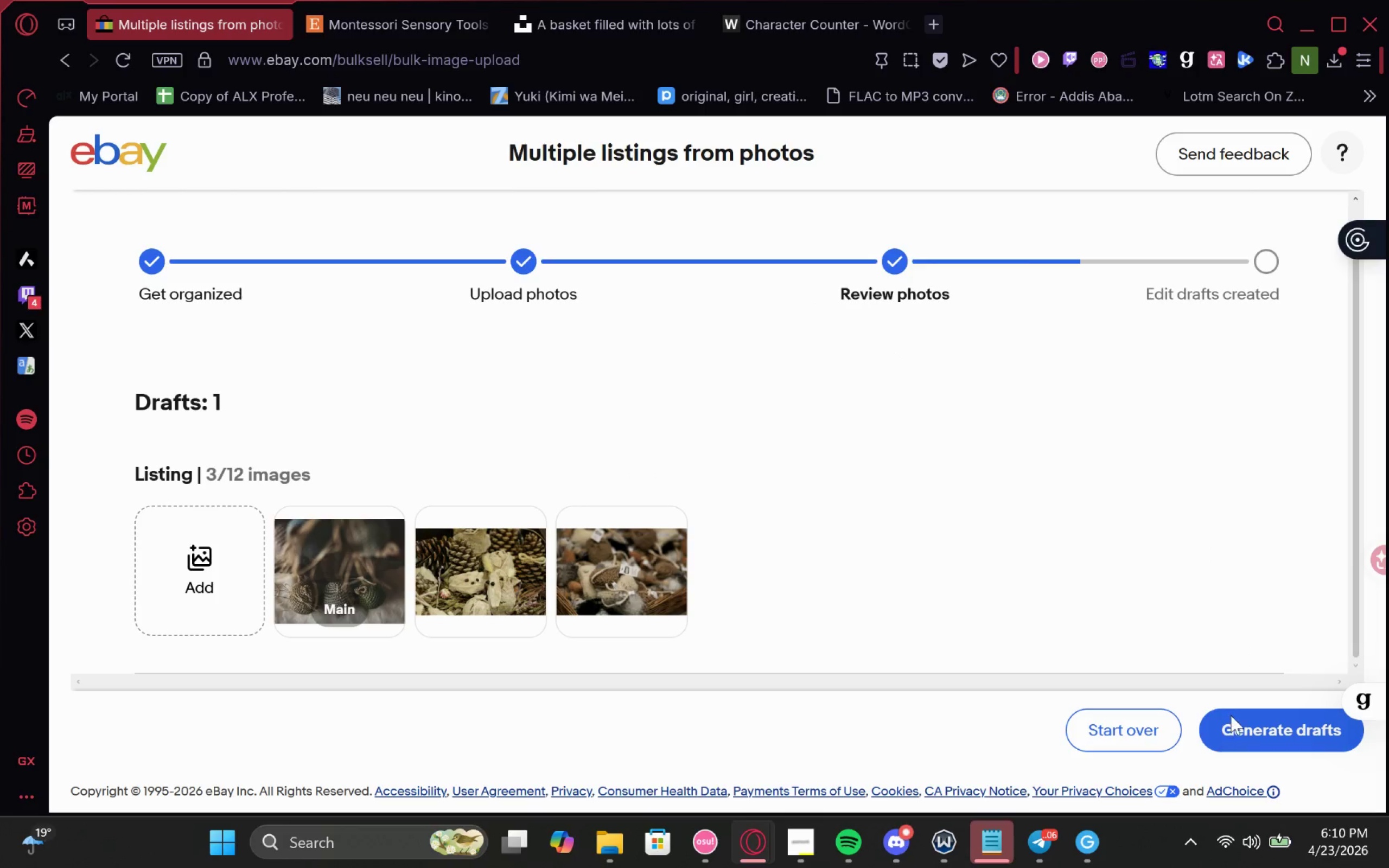 
left_click([1231, 723])
 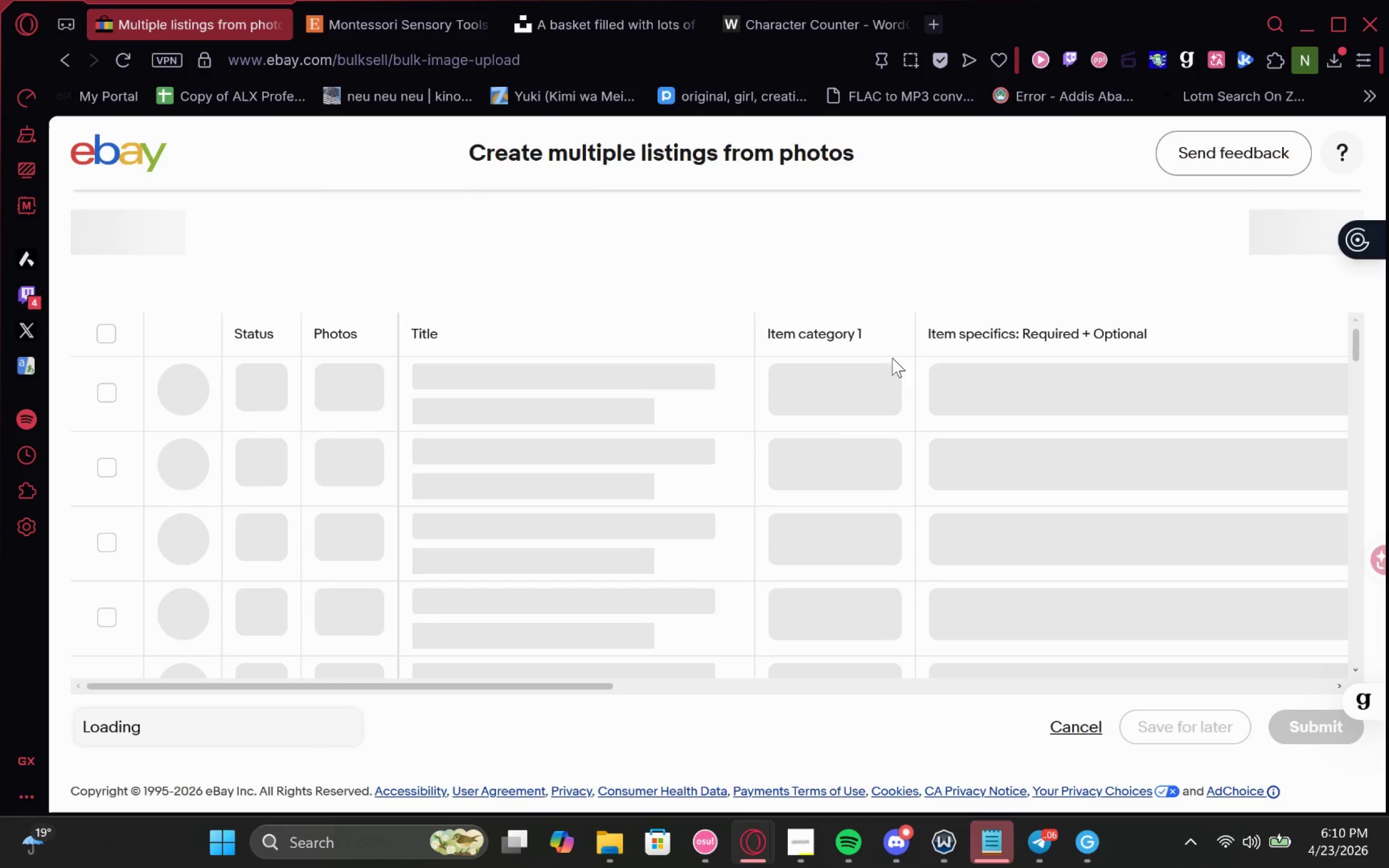 
mouse_move([782, 835])
 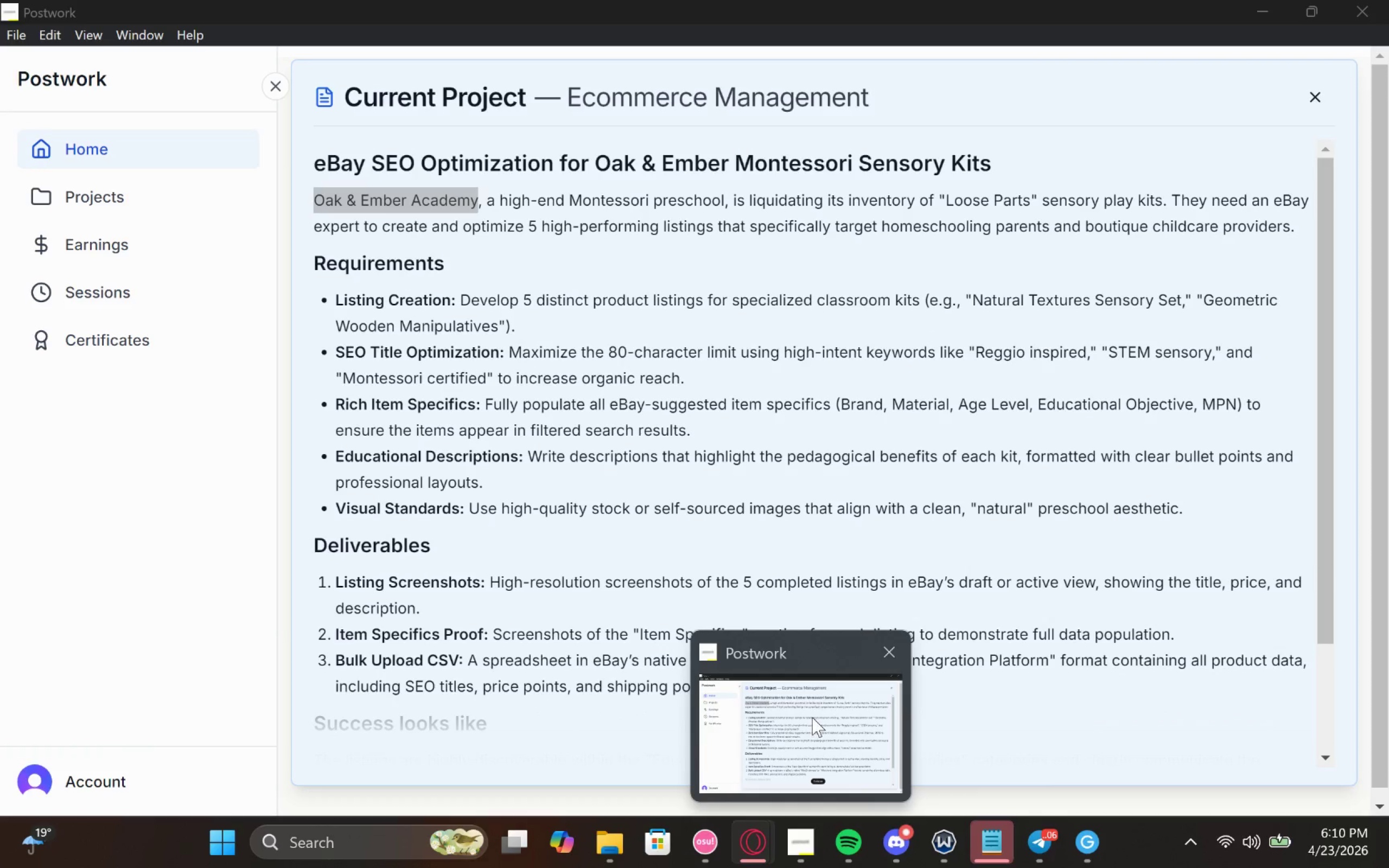 
left_click([812, 717])